 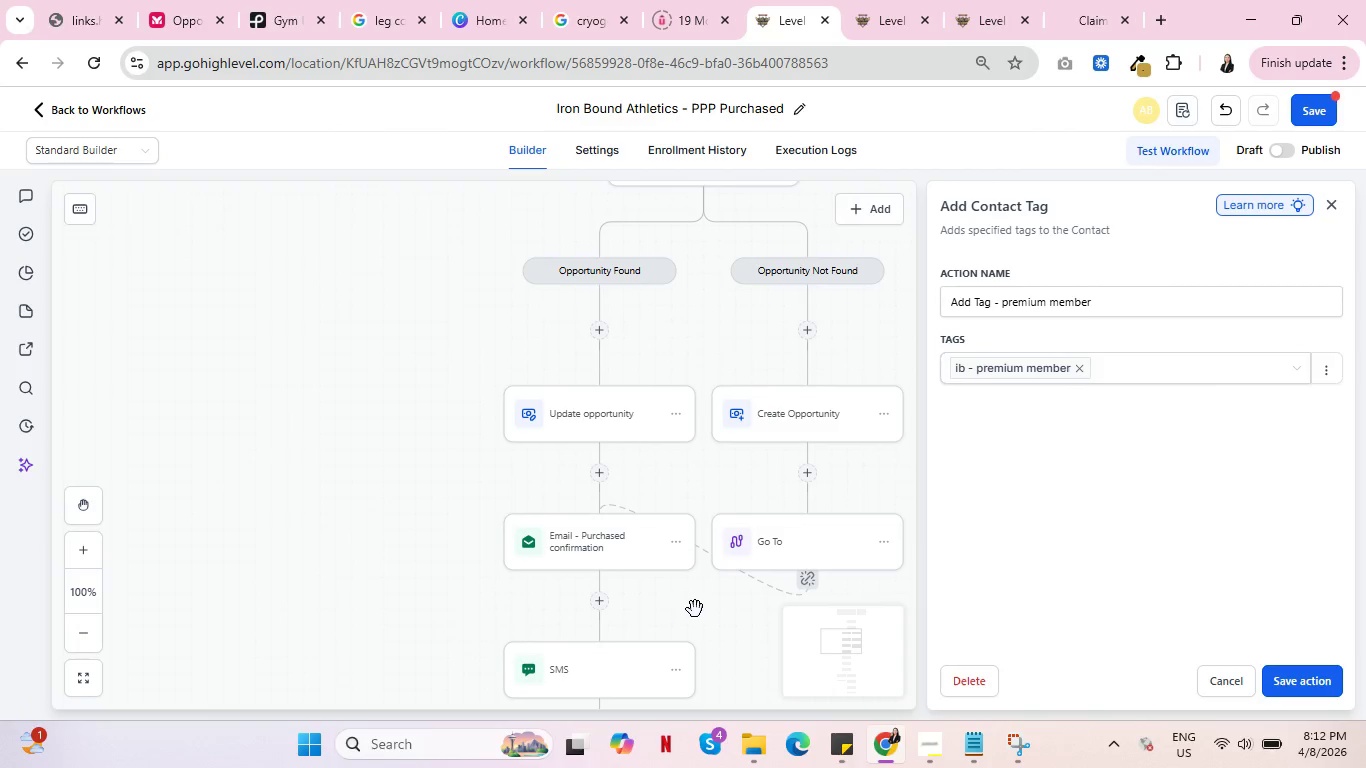 
scroll: coordinate [569, 539], scroll_direction: down, amount: 16.0
 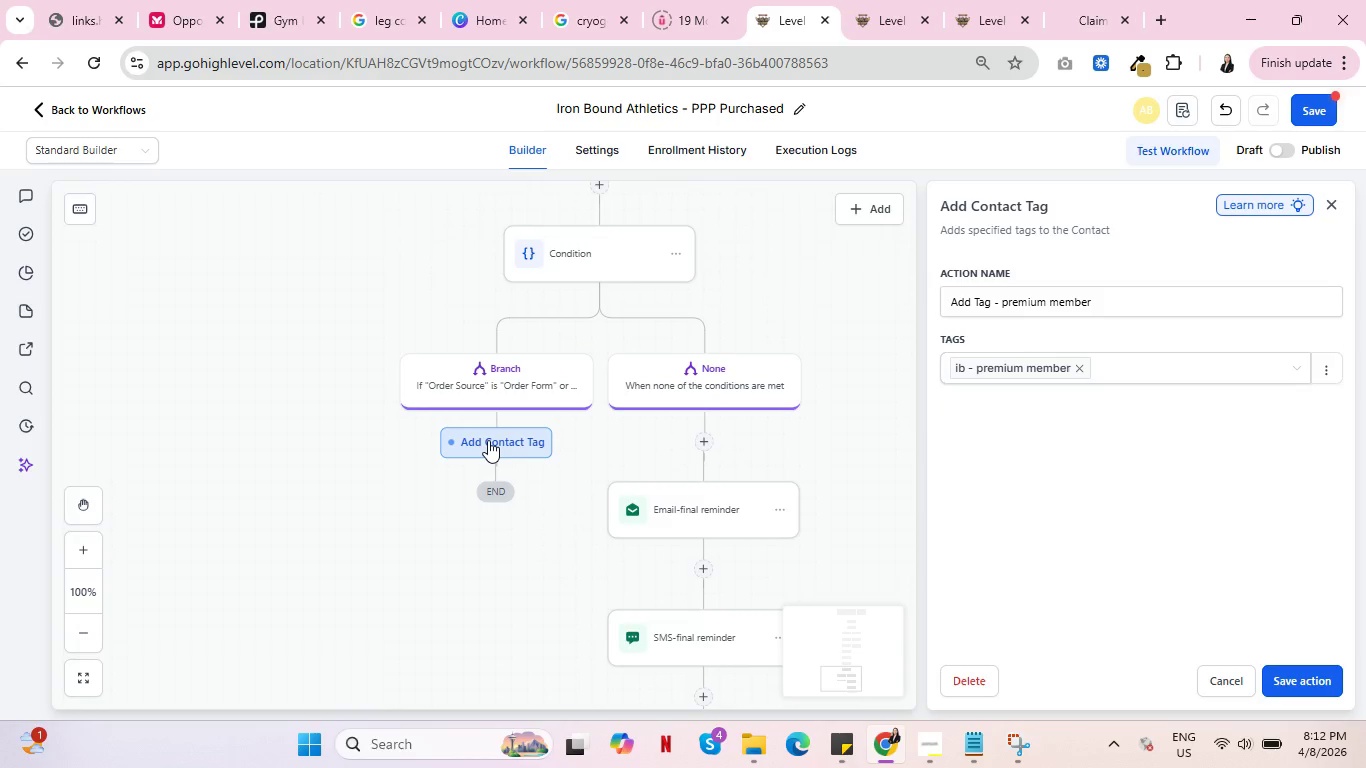 
left_click([488, 440])
 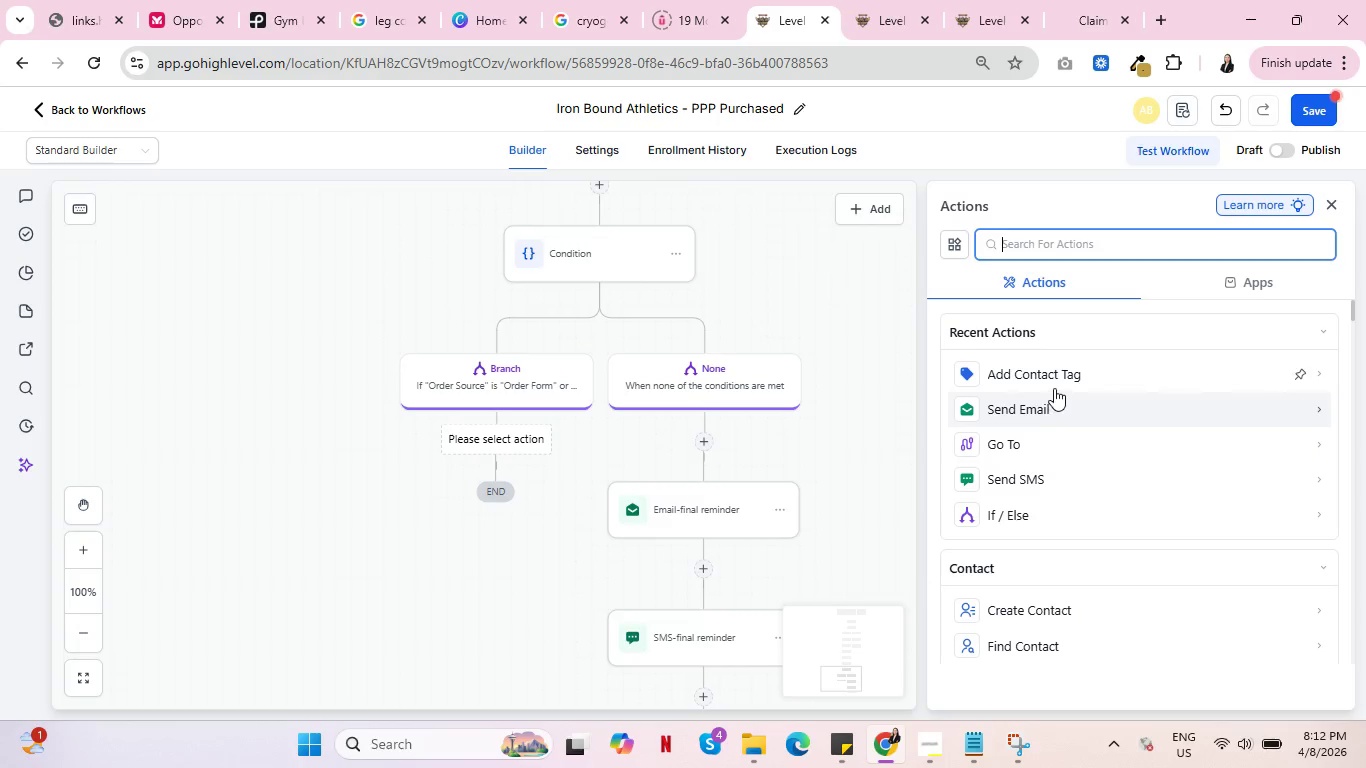 
left_click([1058, 369])
 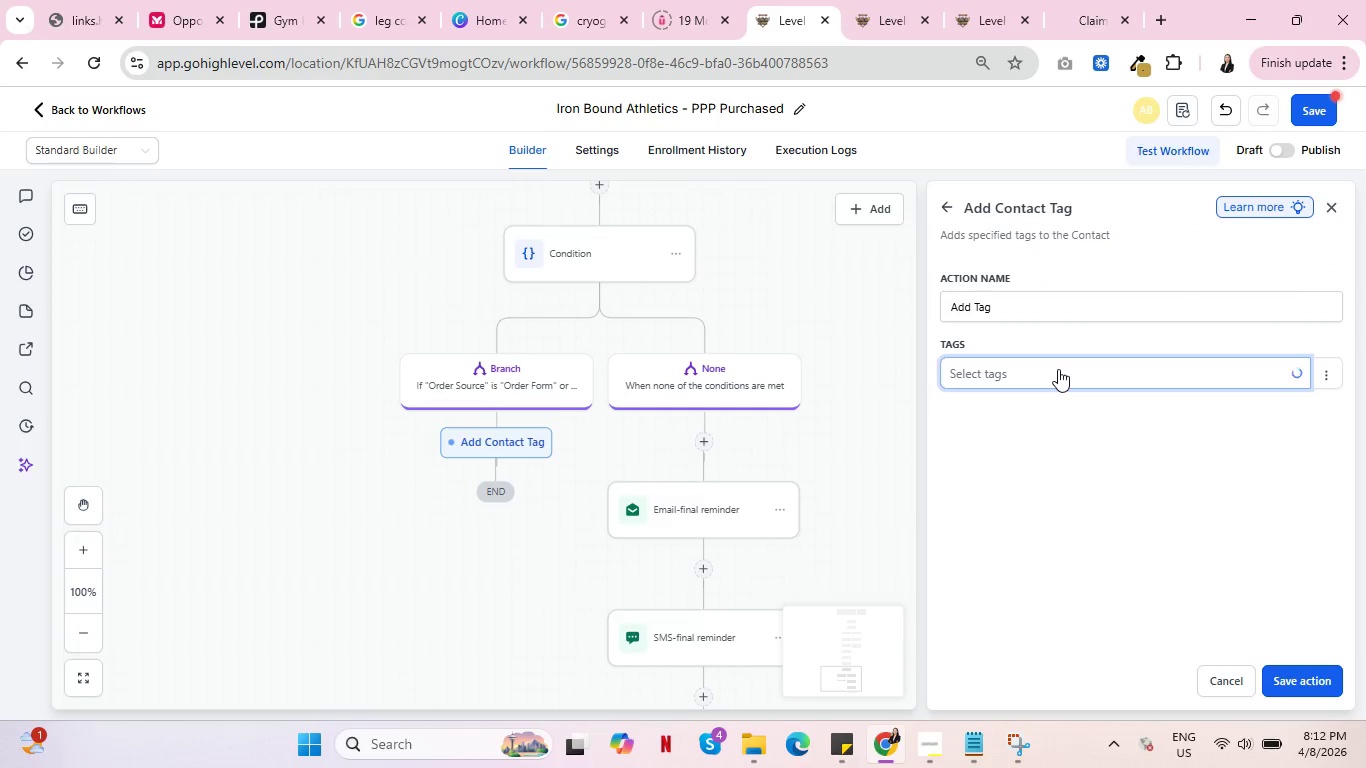 
left_click([1058, 369])
 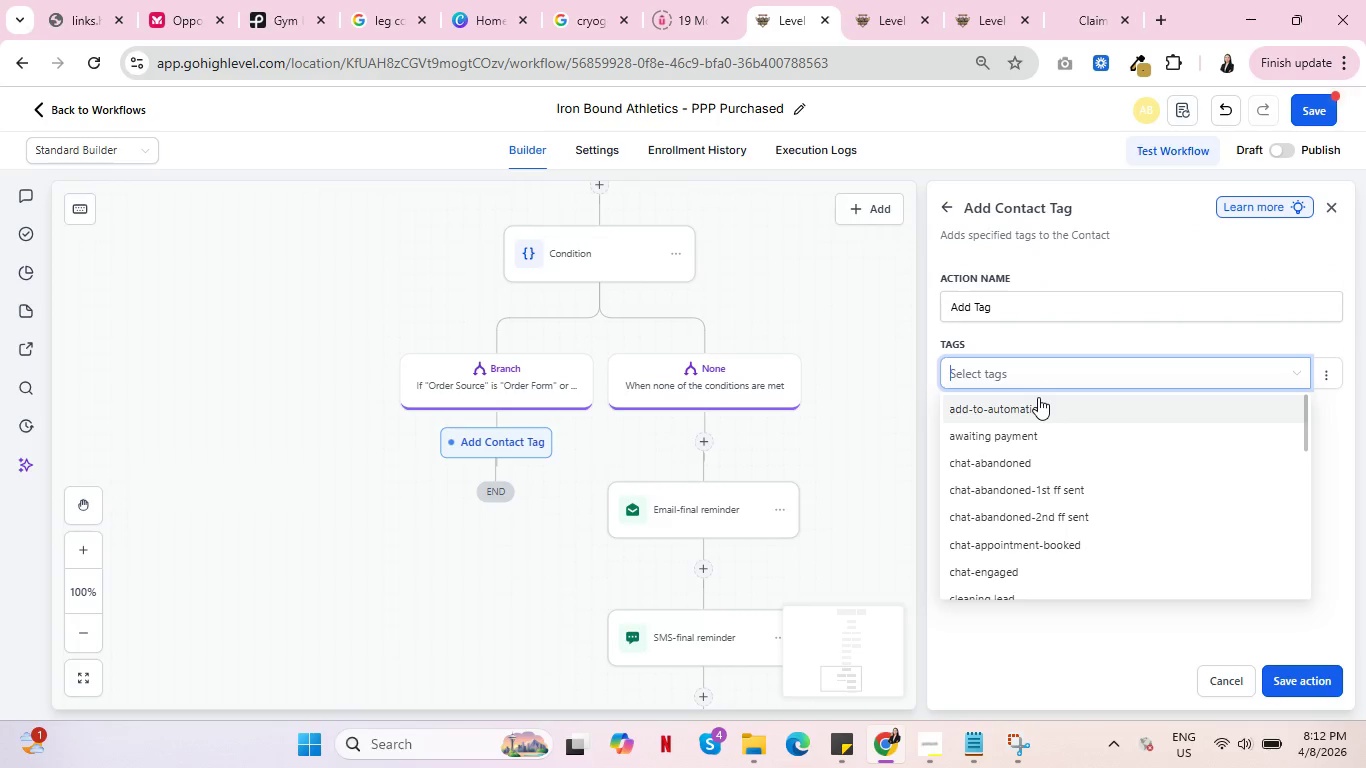 
type(ib)
 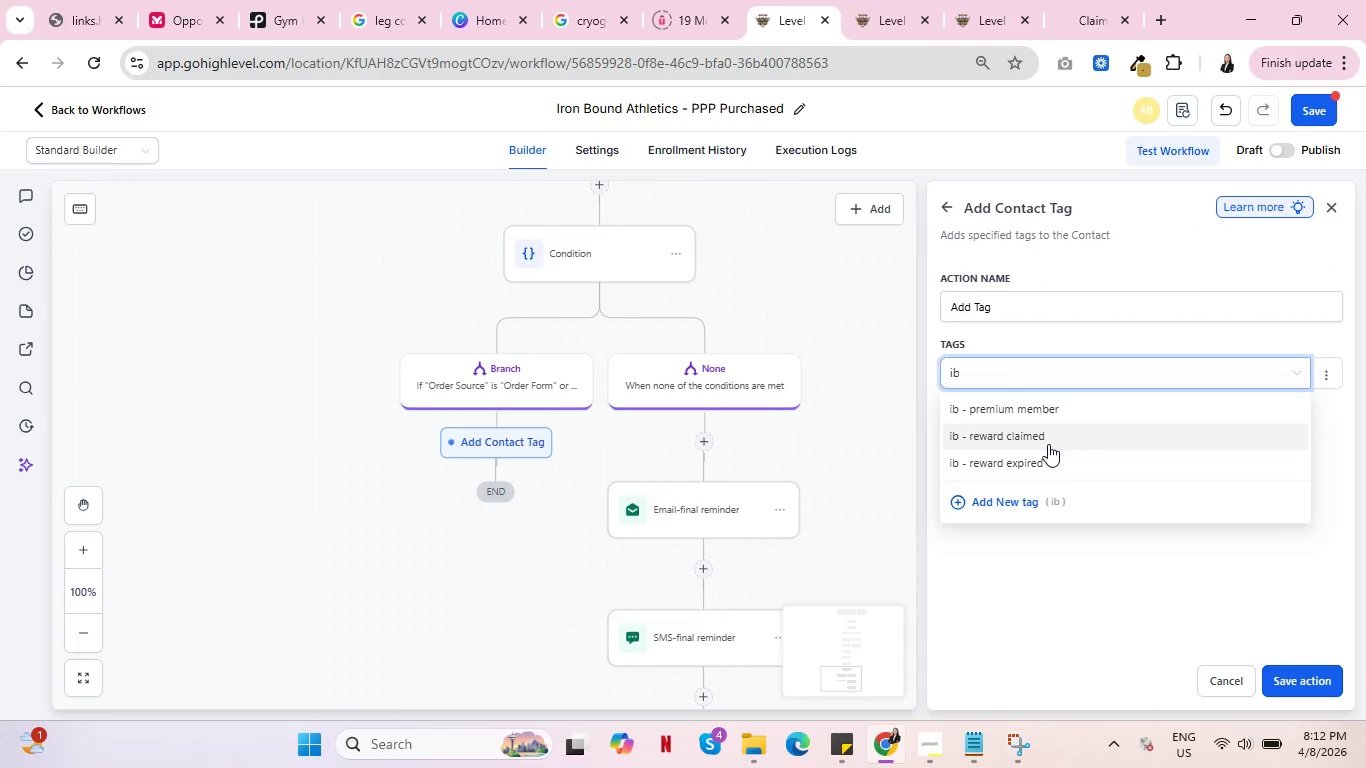 
left_click([1048, 444])
 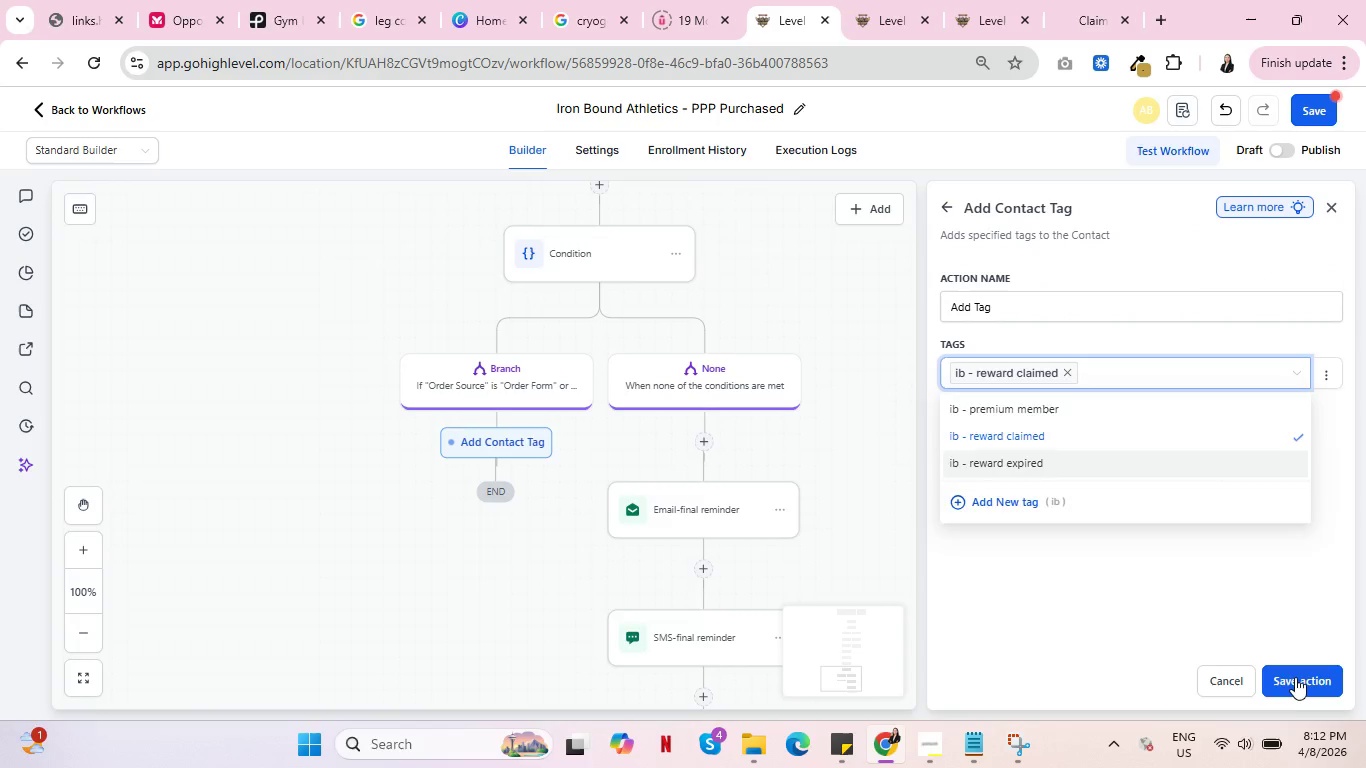 
left_click([1295, 677])
 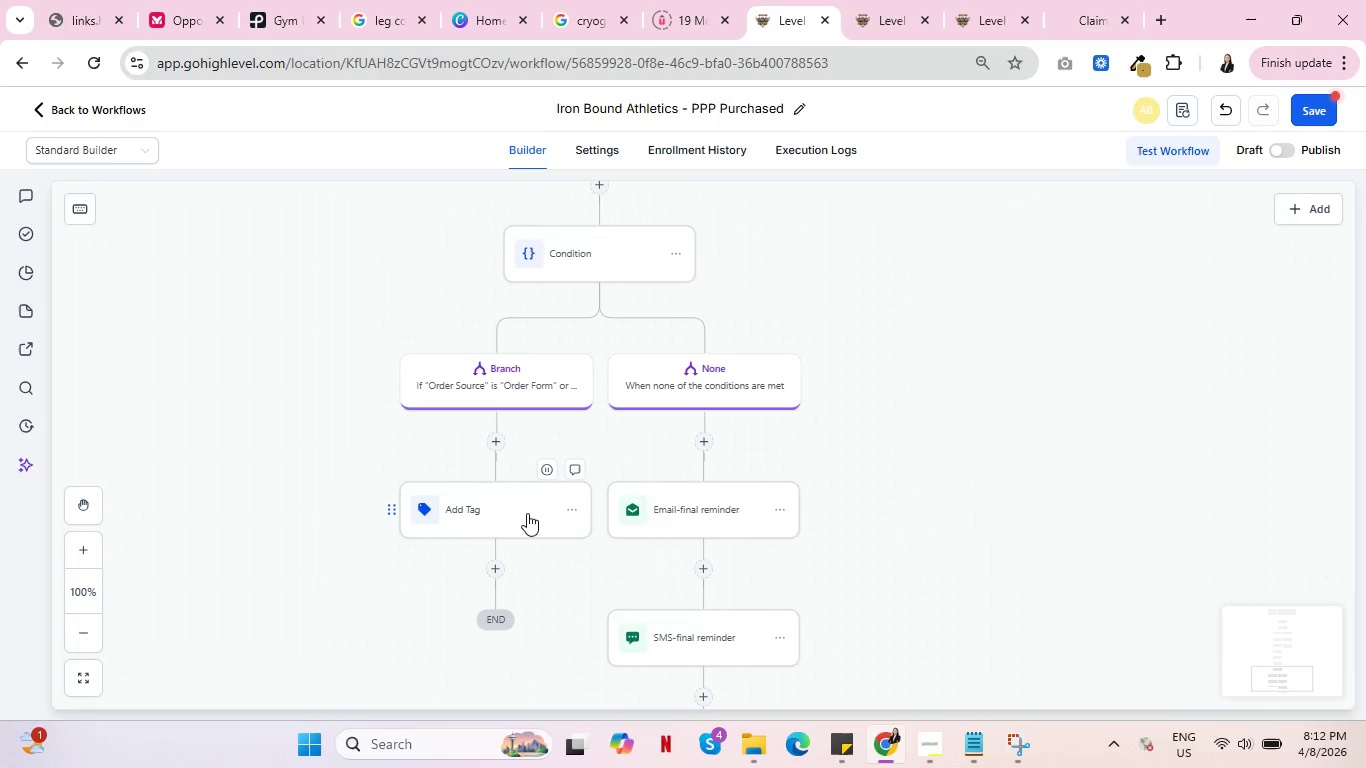 
left_click([527, 513])
 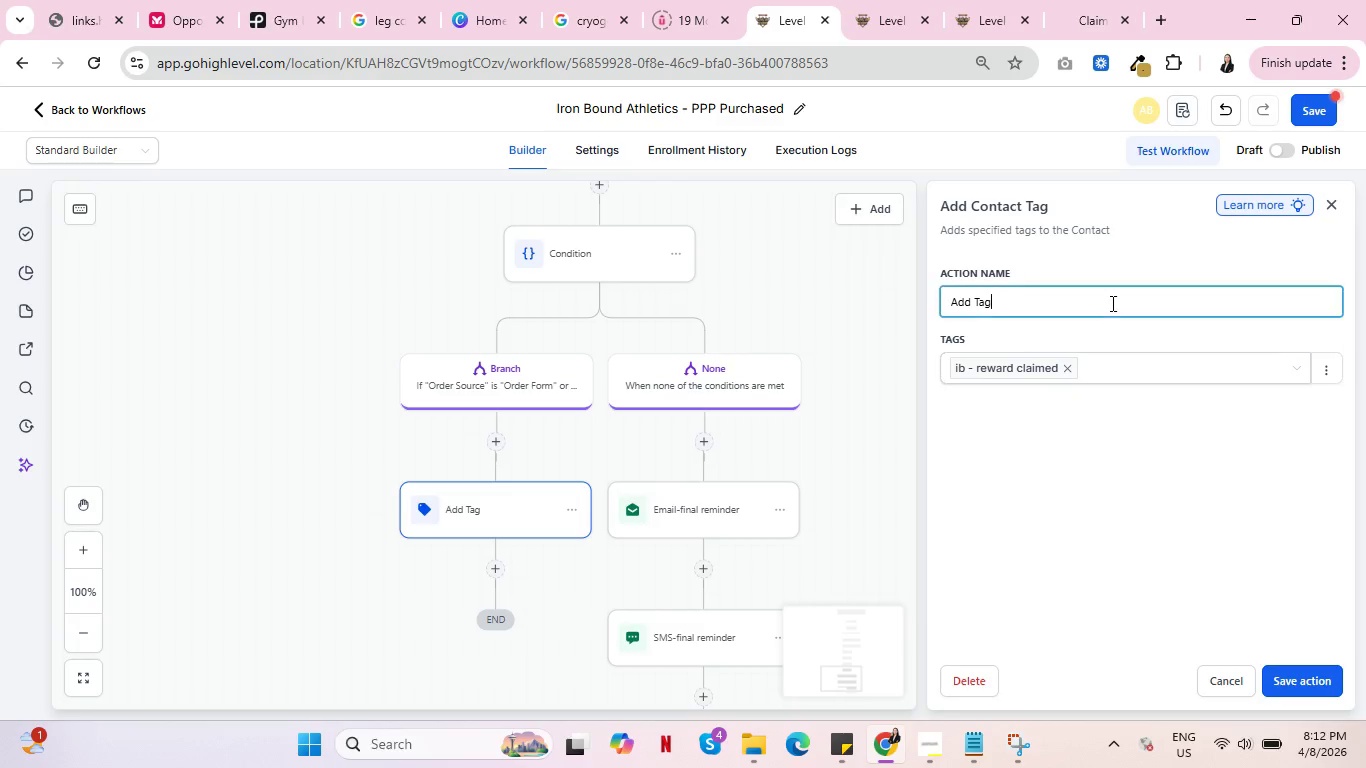 
left_click([1111, 303])
 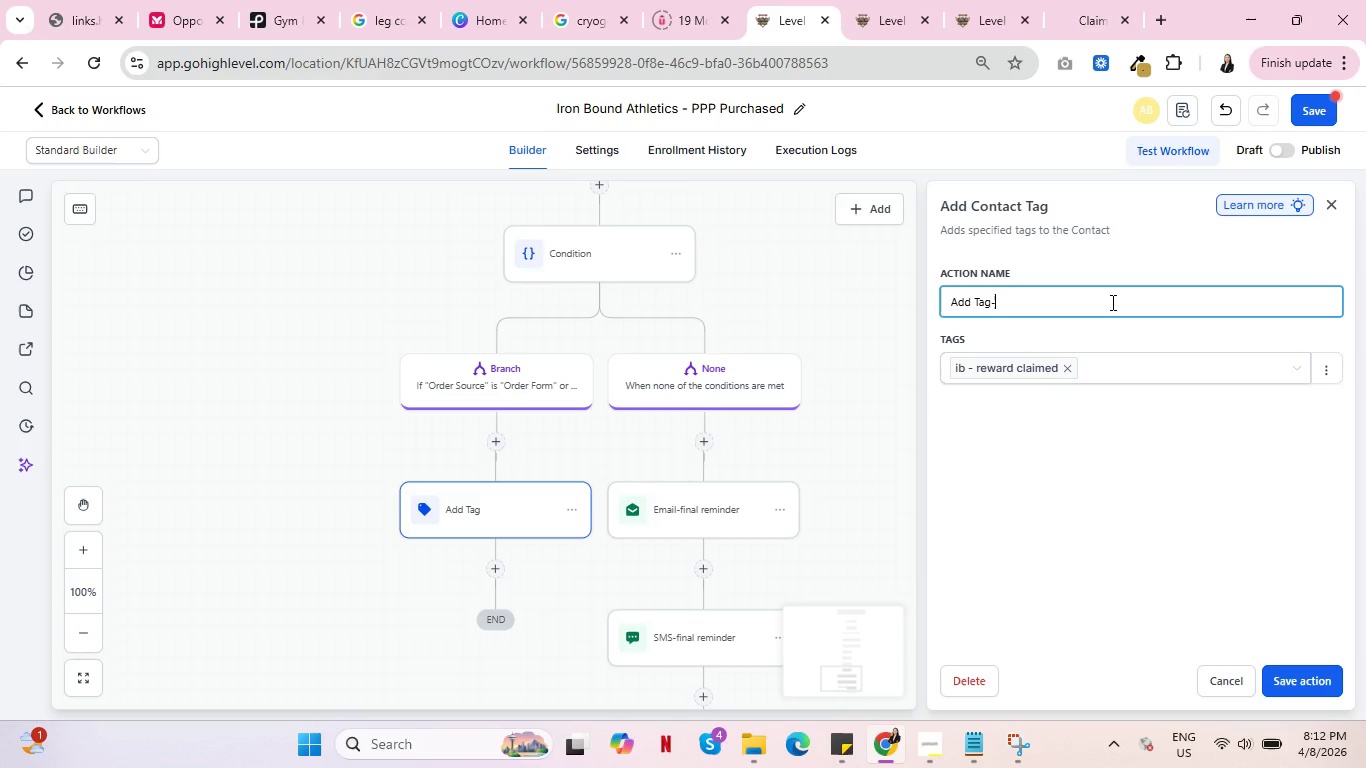 
type(-reward claime)
 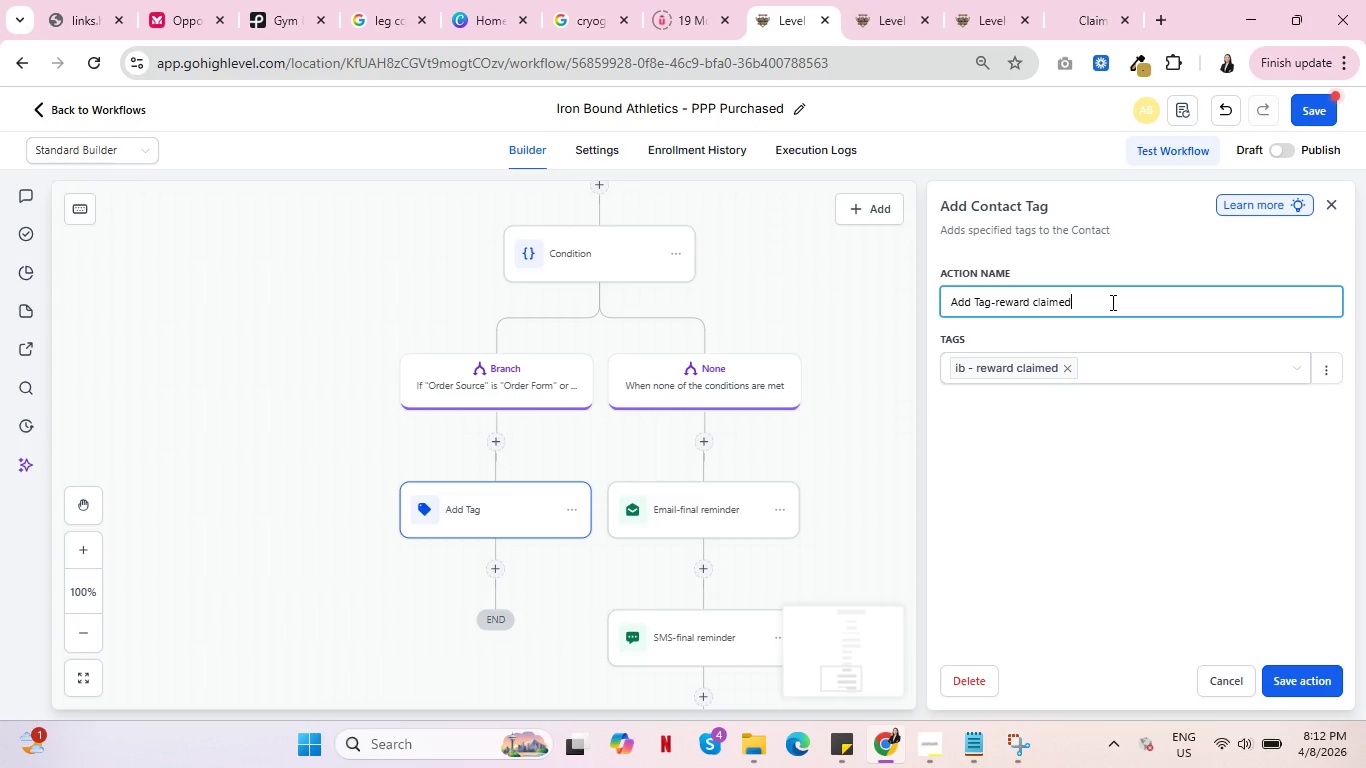 
key(D)
 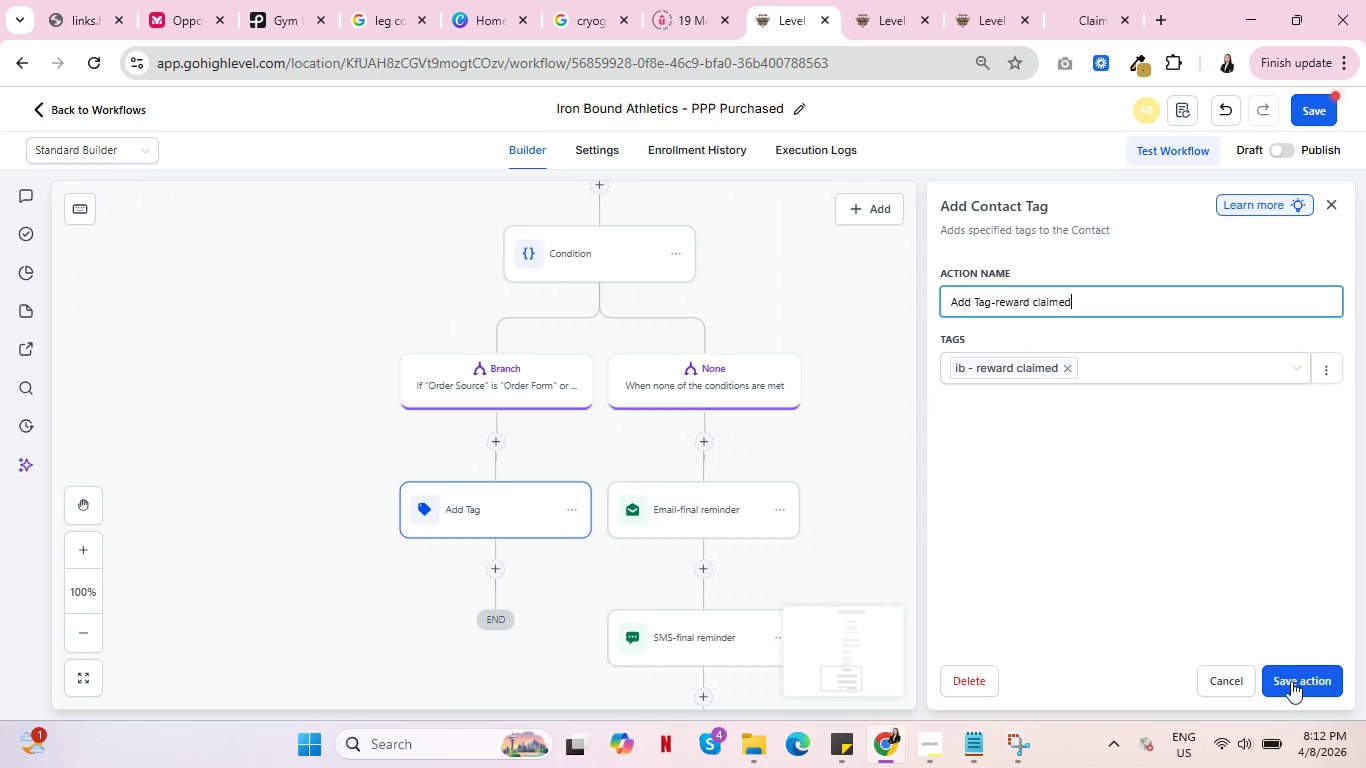 
left_click([1292, 681])
 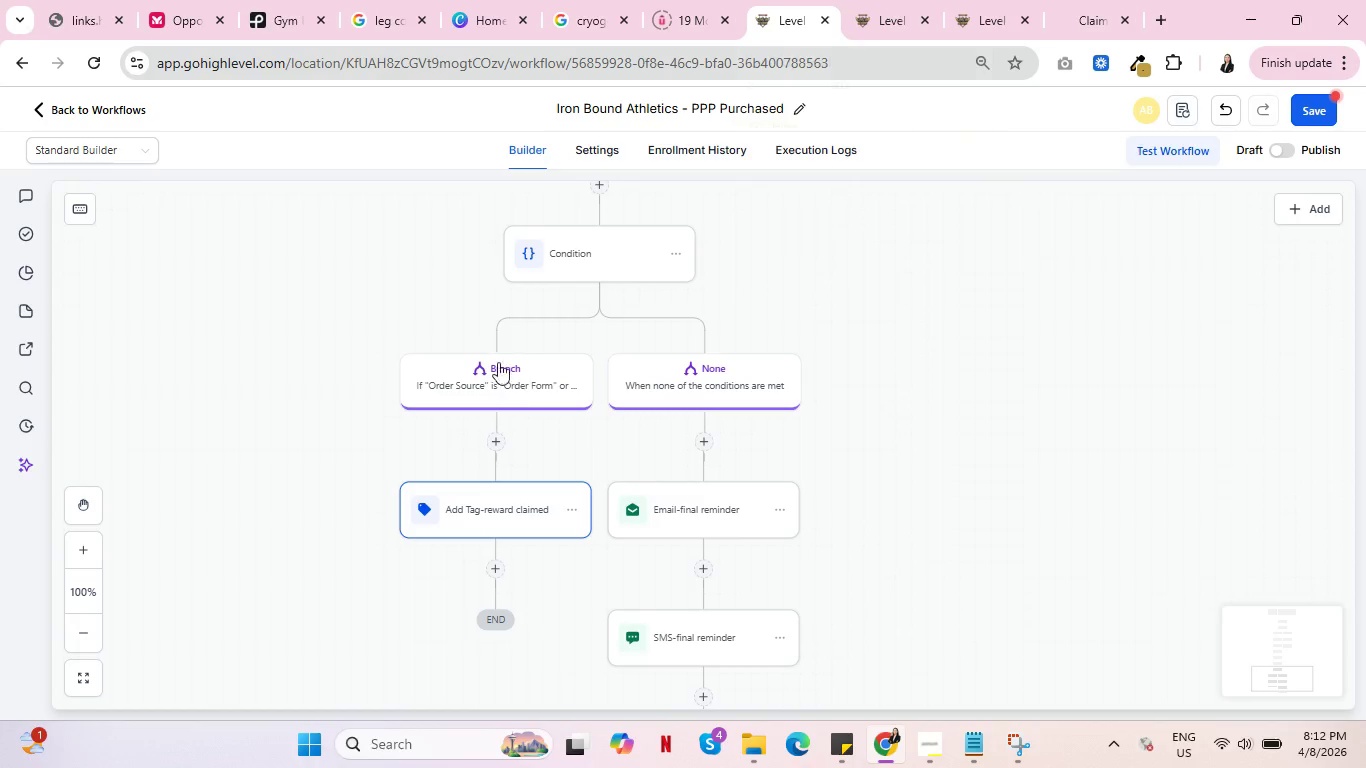 
scroll: coordinate [866, 479], scroll_direction: down, amount: 4.0
 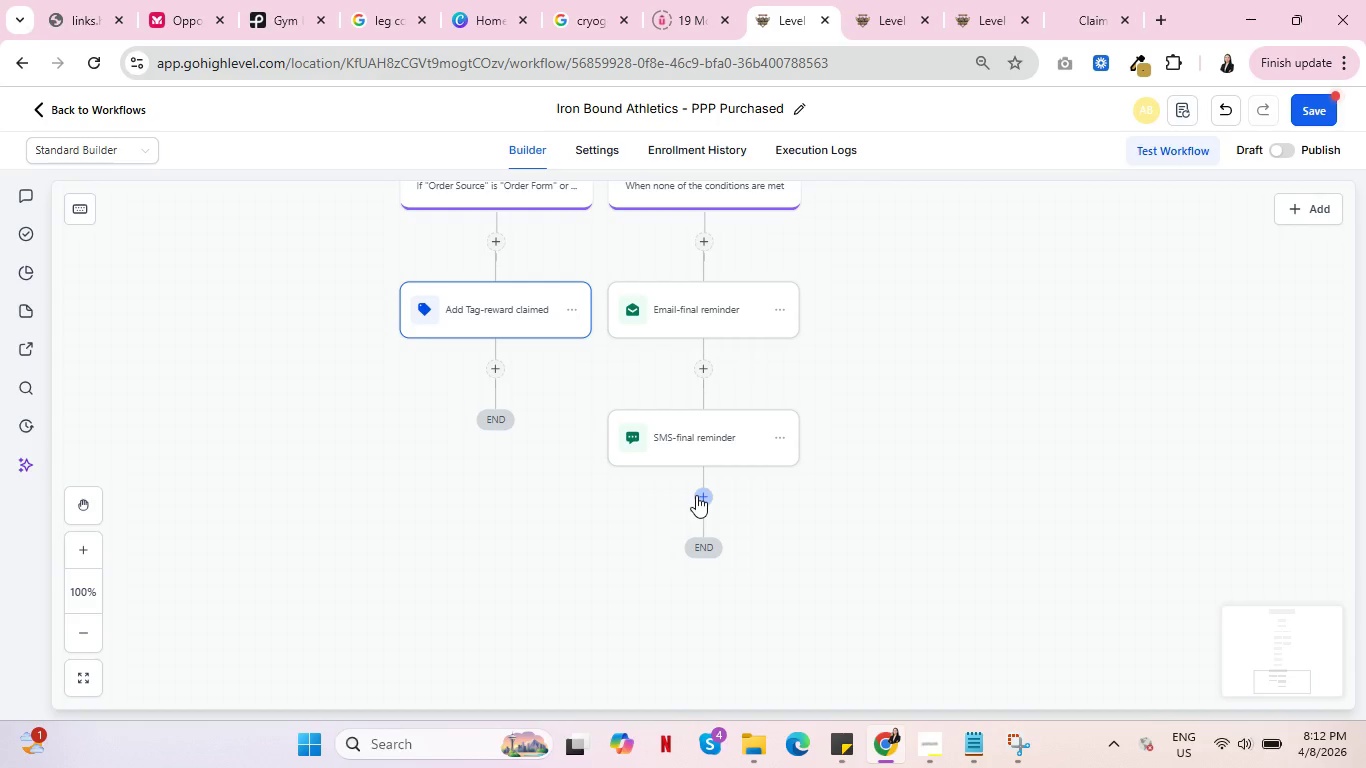 
left_click([696, 495])
 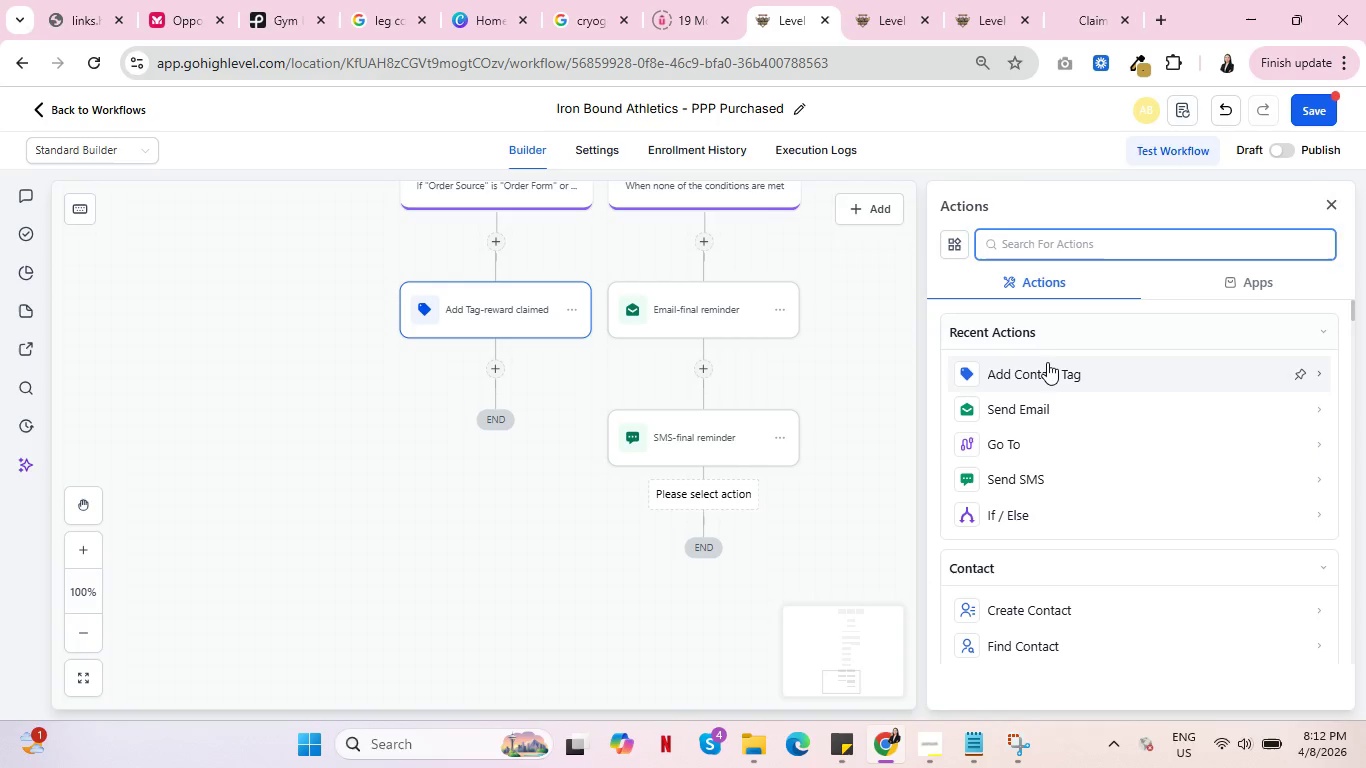 
left_click([1047, 362])
 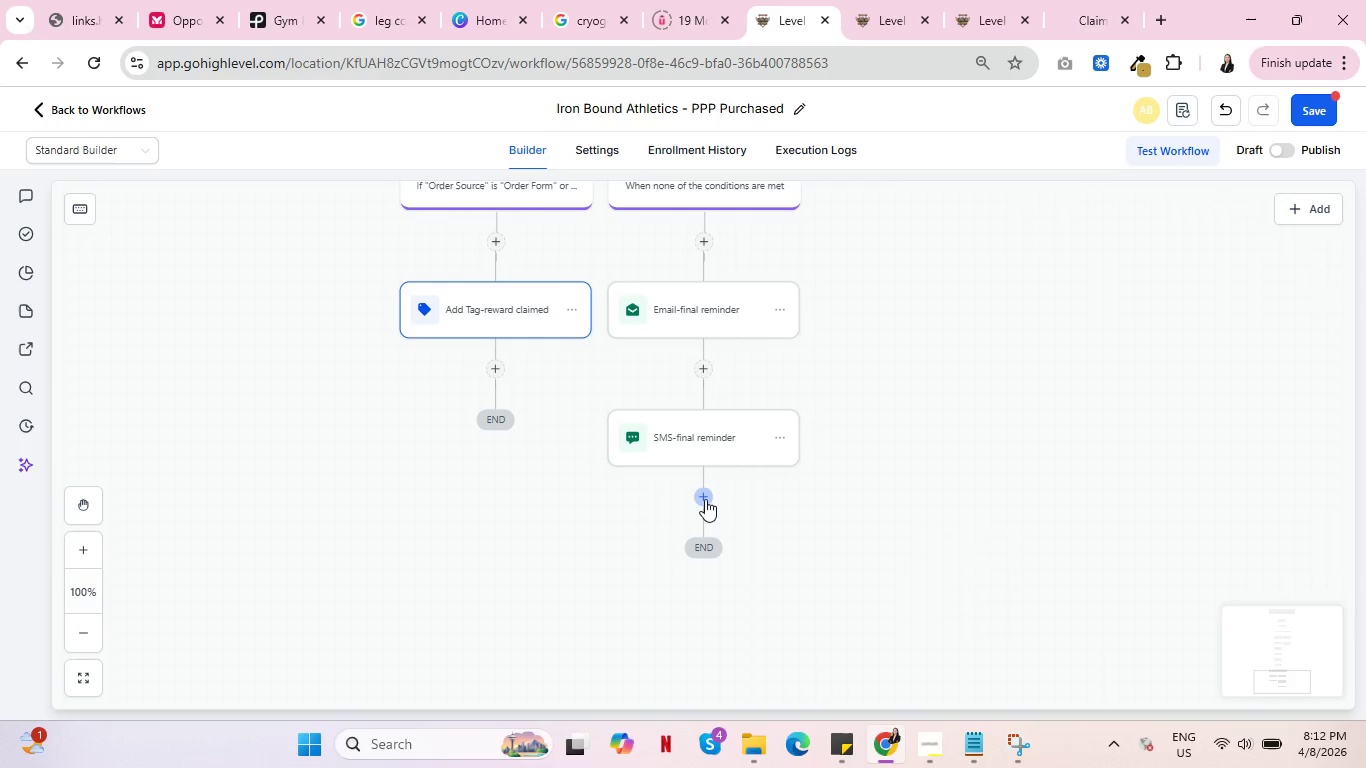 
wait(6.47)
 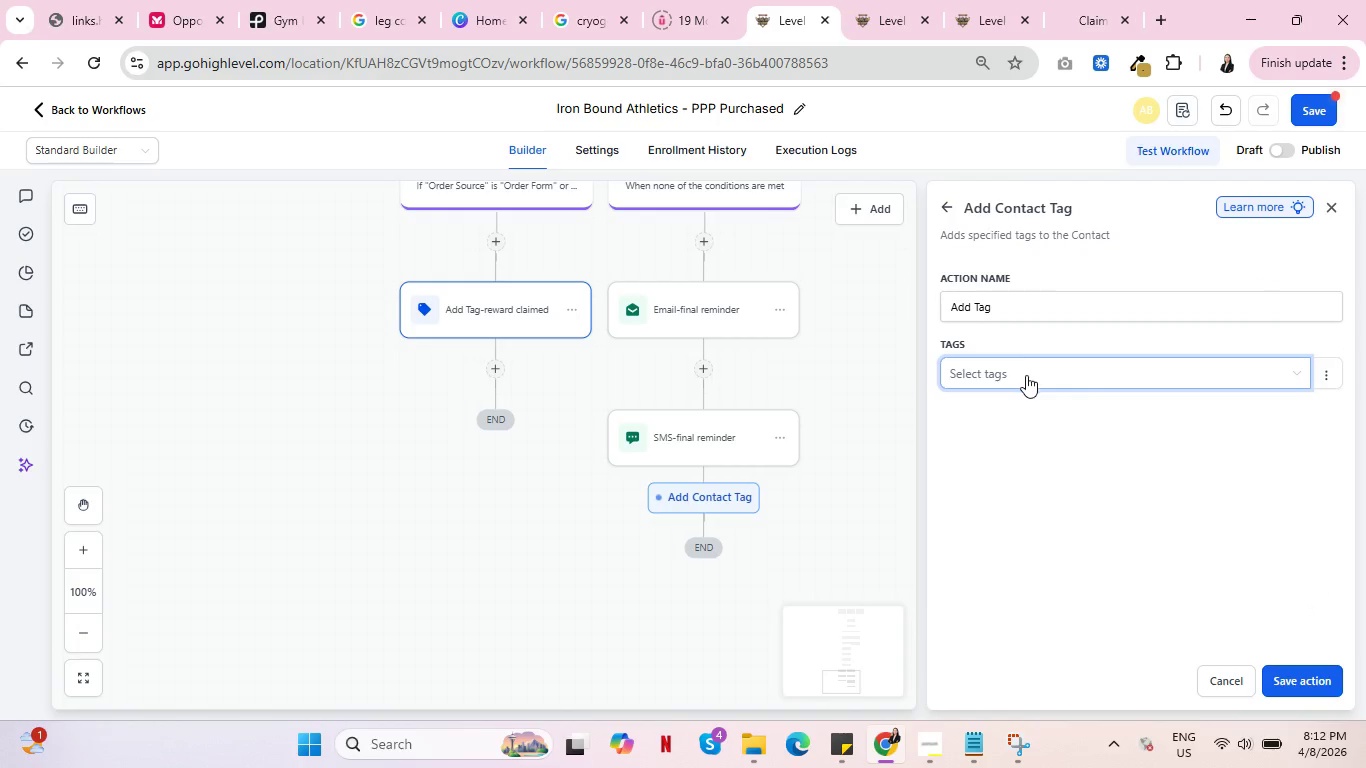 
scroll: coordinate [1119, 415], scroll_direction: down, amount: 2.0
 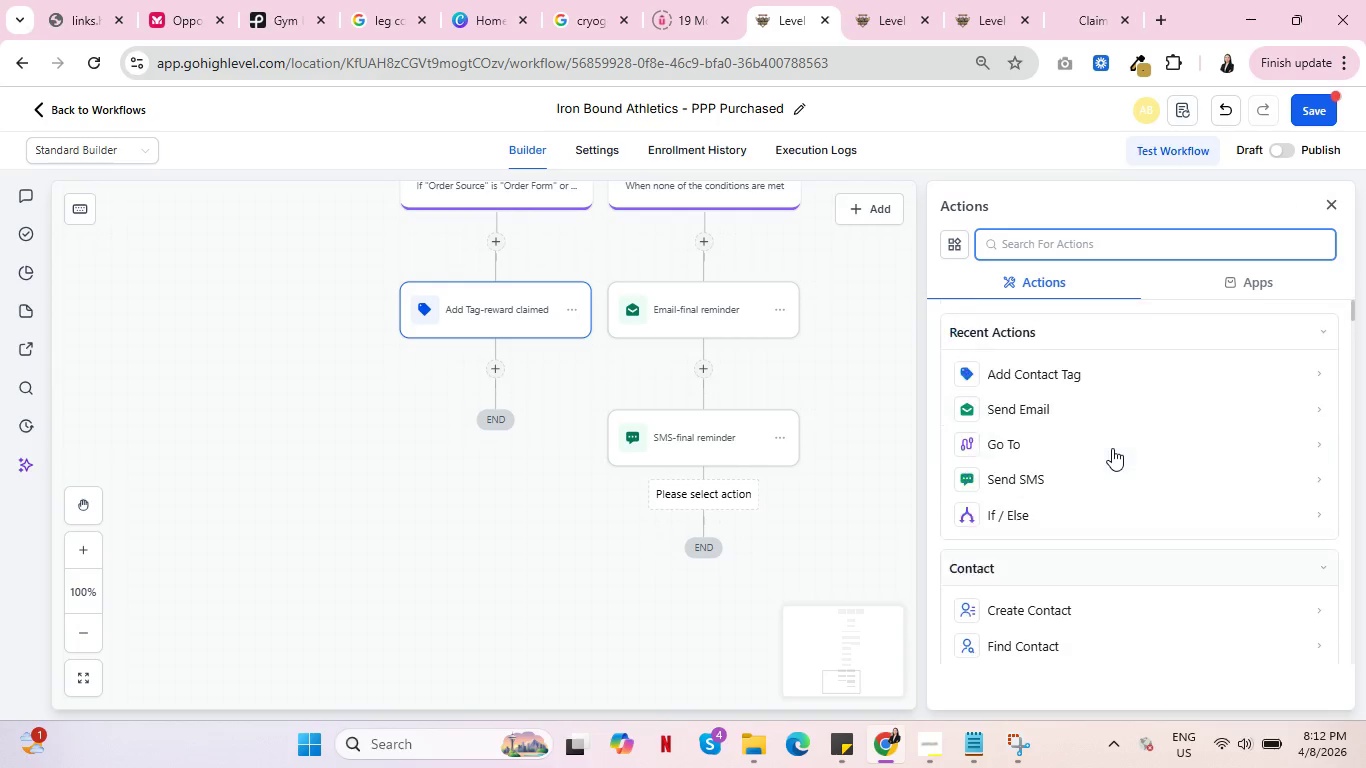 
scroll: coordinate [1112, 447], scroll_direction: up, amount: 4.0
 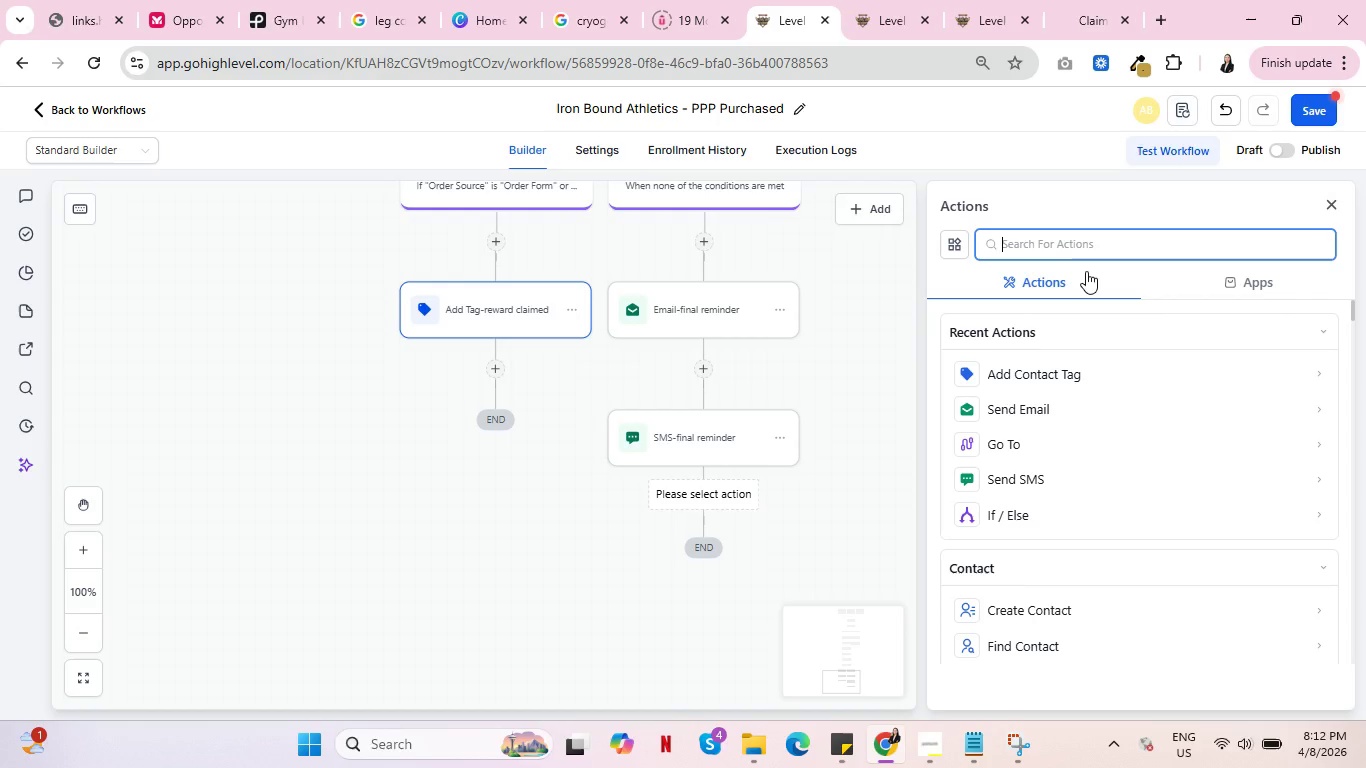 
type(wait)
 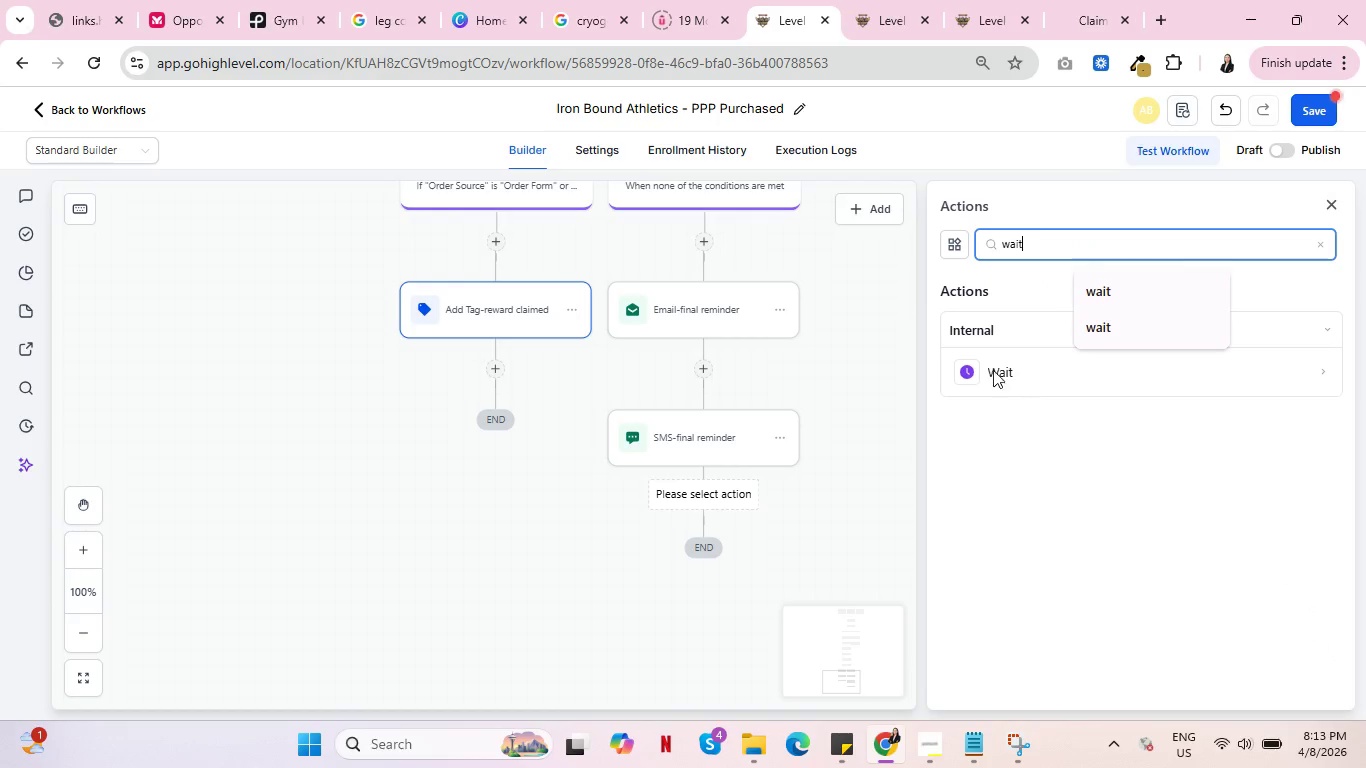 
left_click([992, 368])
 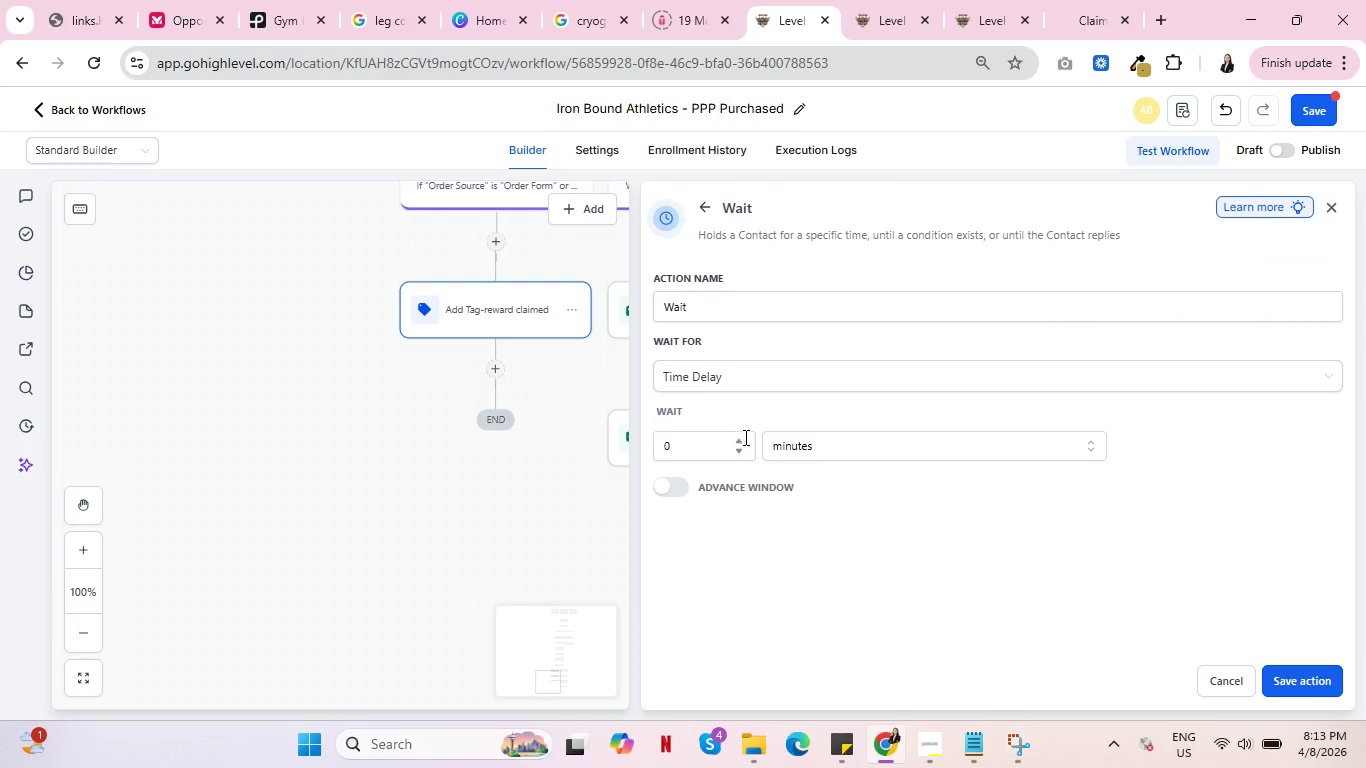 
left_click([821, 450])
 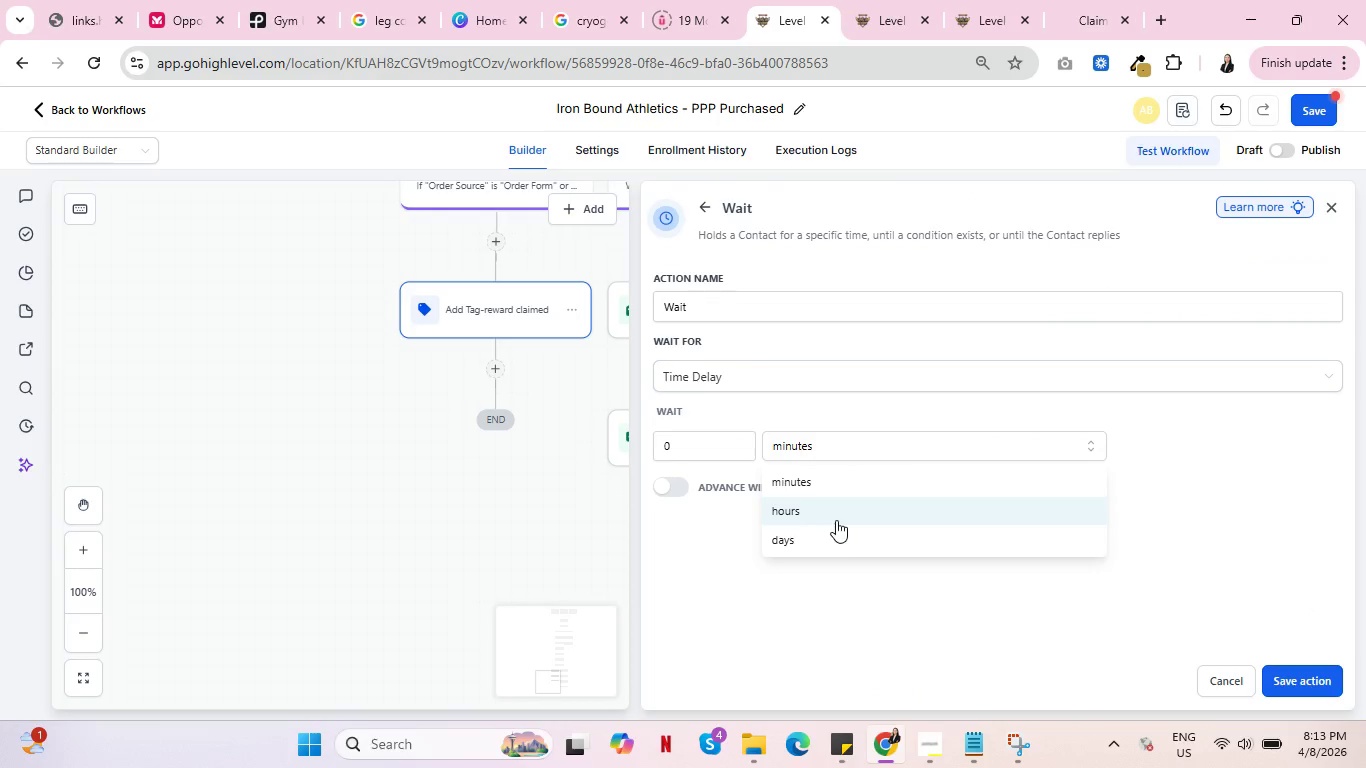 
left_click([836, 520])
 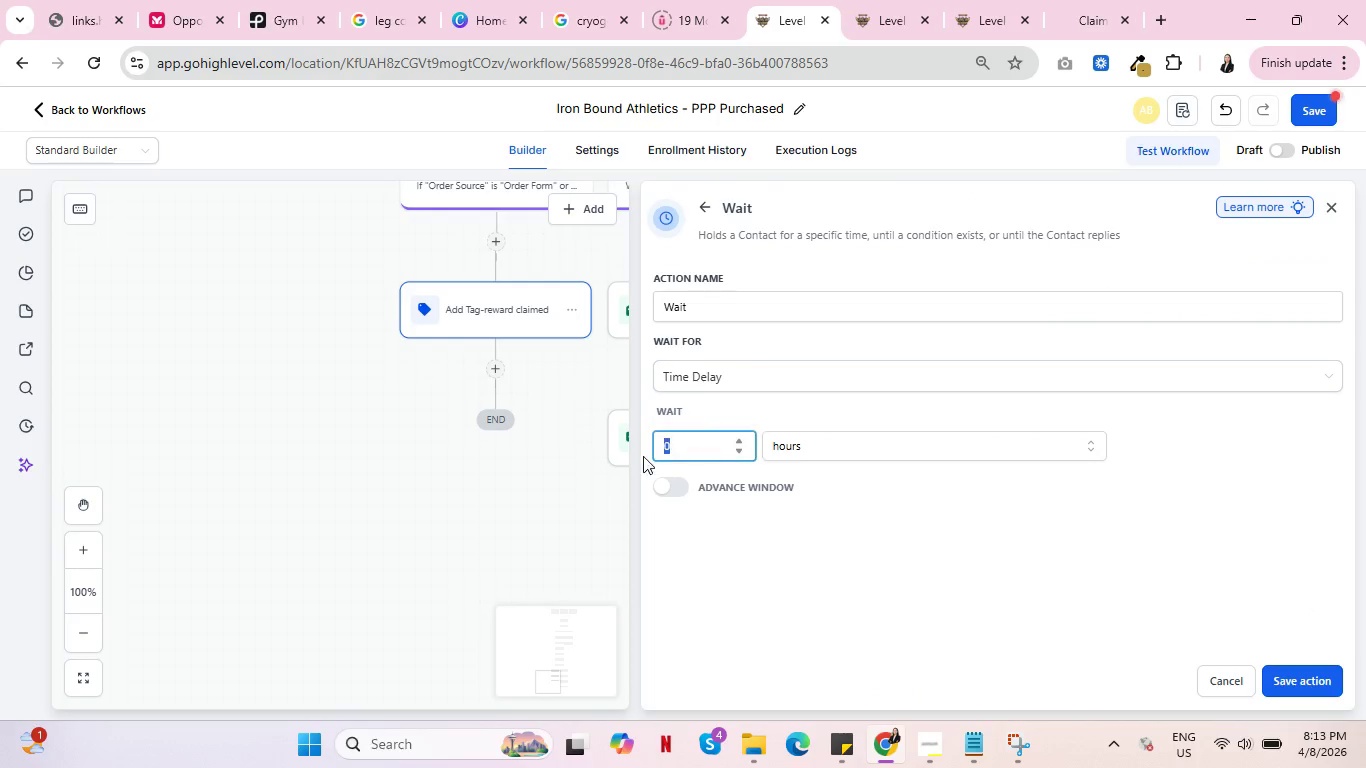 
left_click_drag(start_coordinate=[704, 457], to_coordinate=[623, 455])
 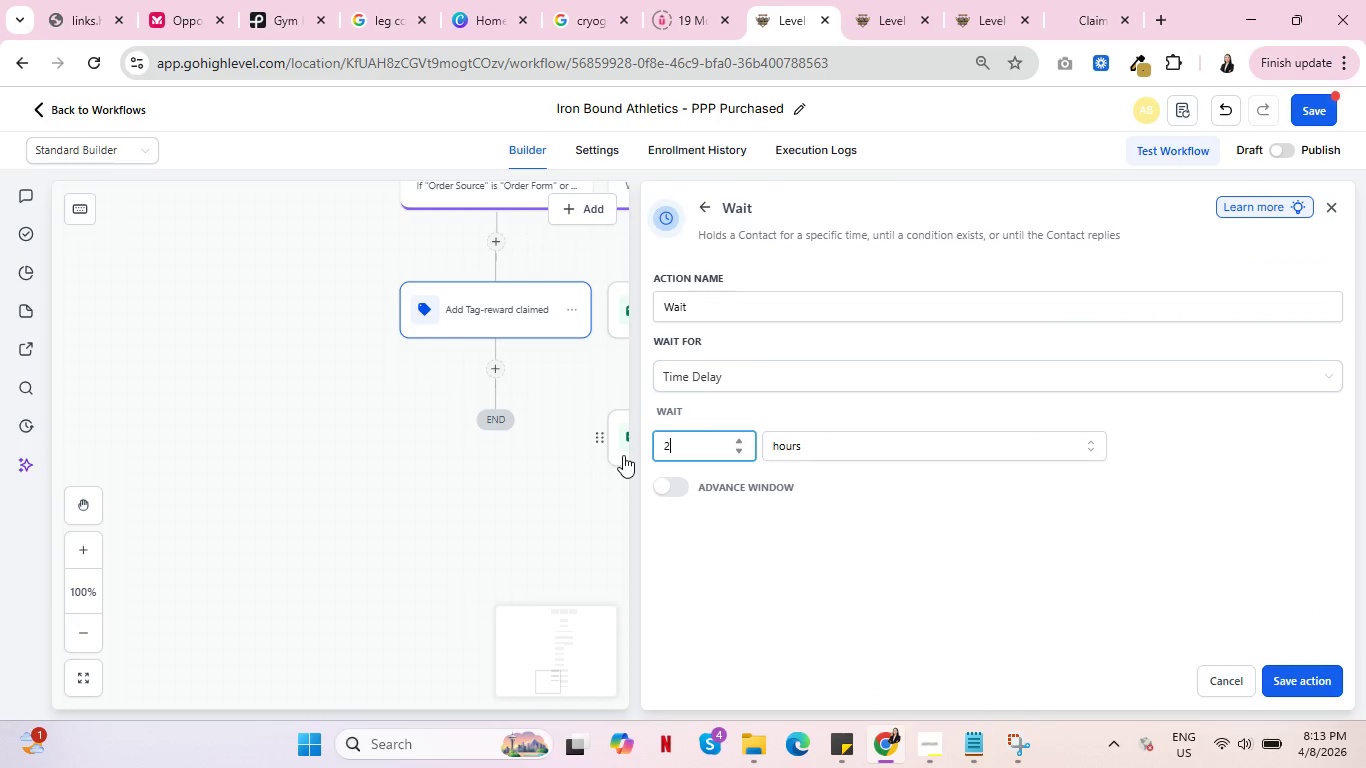 
type(24)
 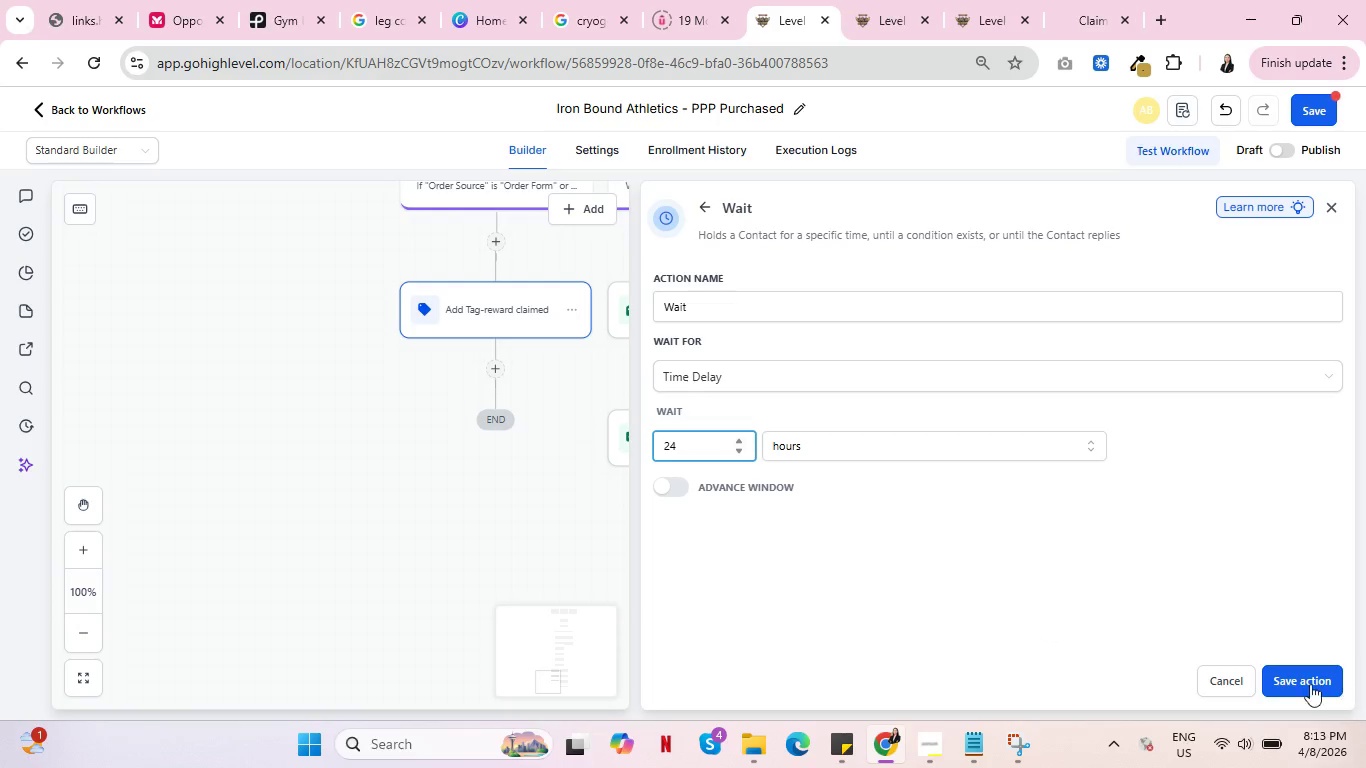 
left_click([1289, 676])
 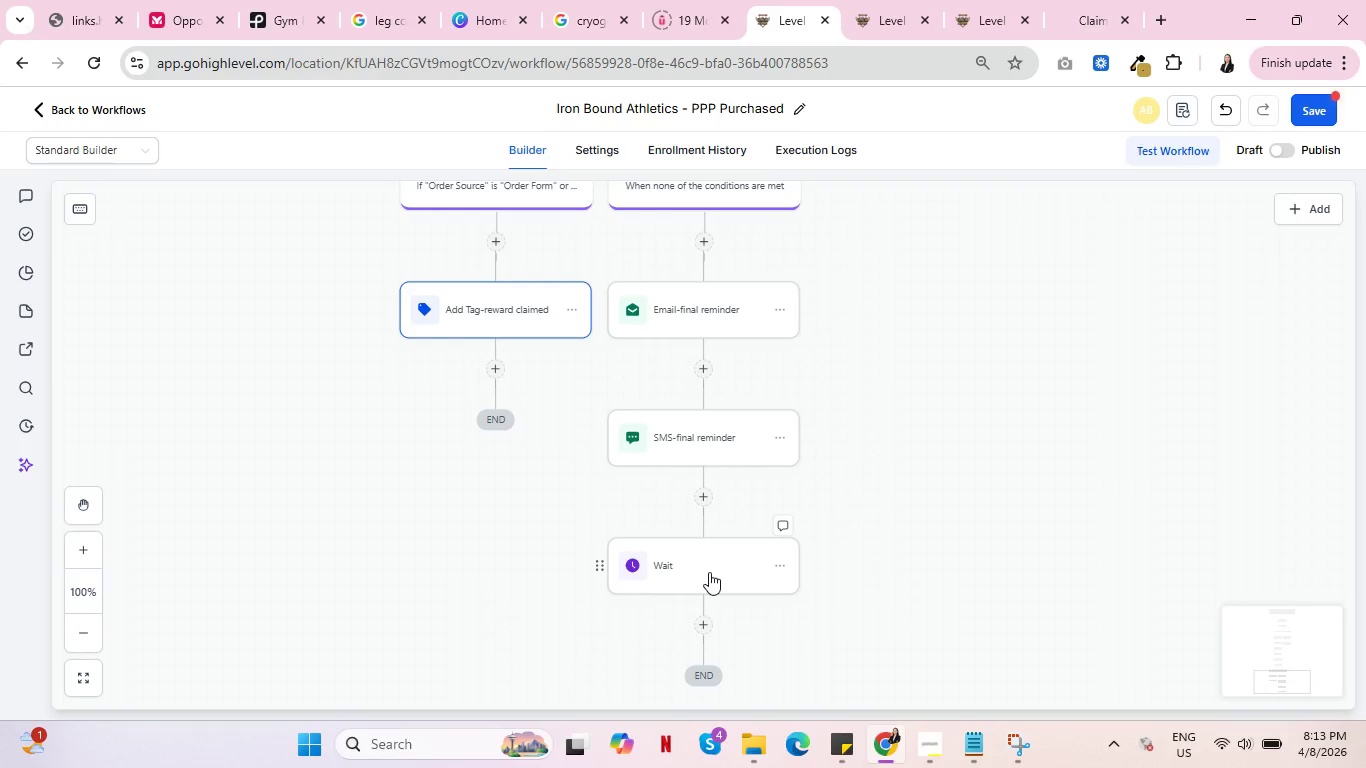 
left_click([709, 572])
 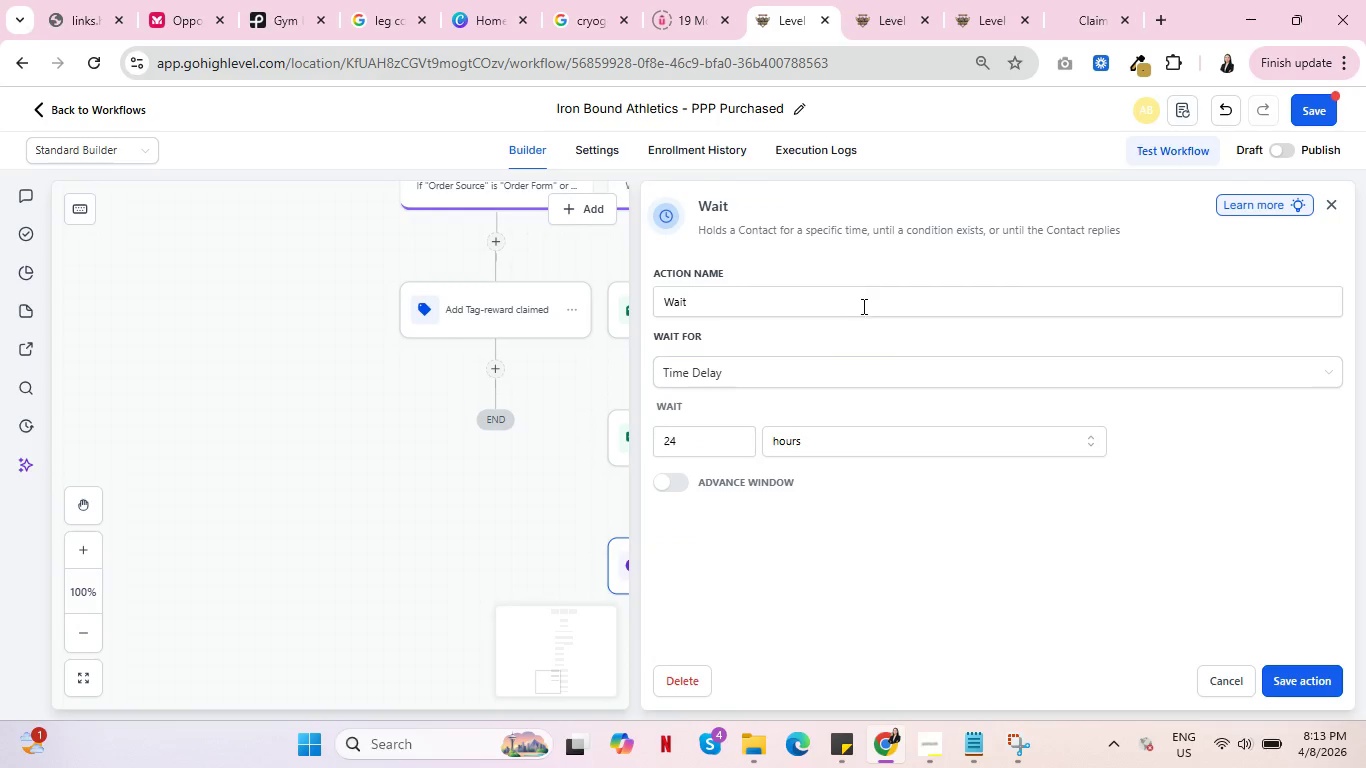 
left_click([862, 306])
 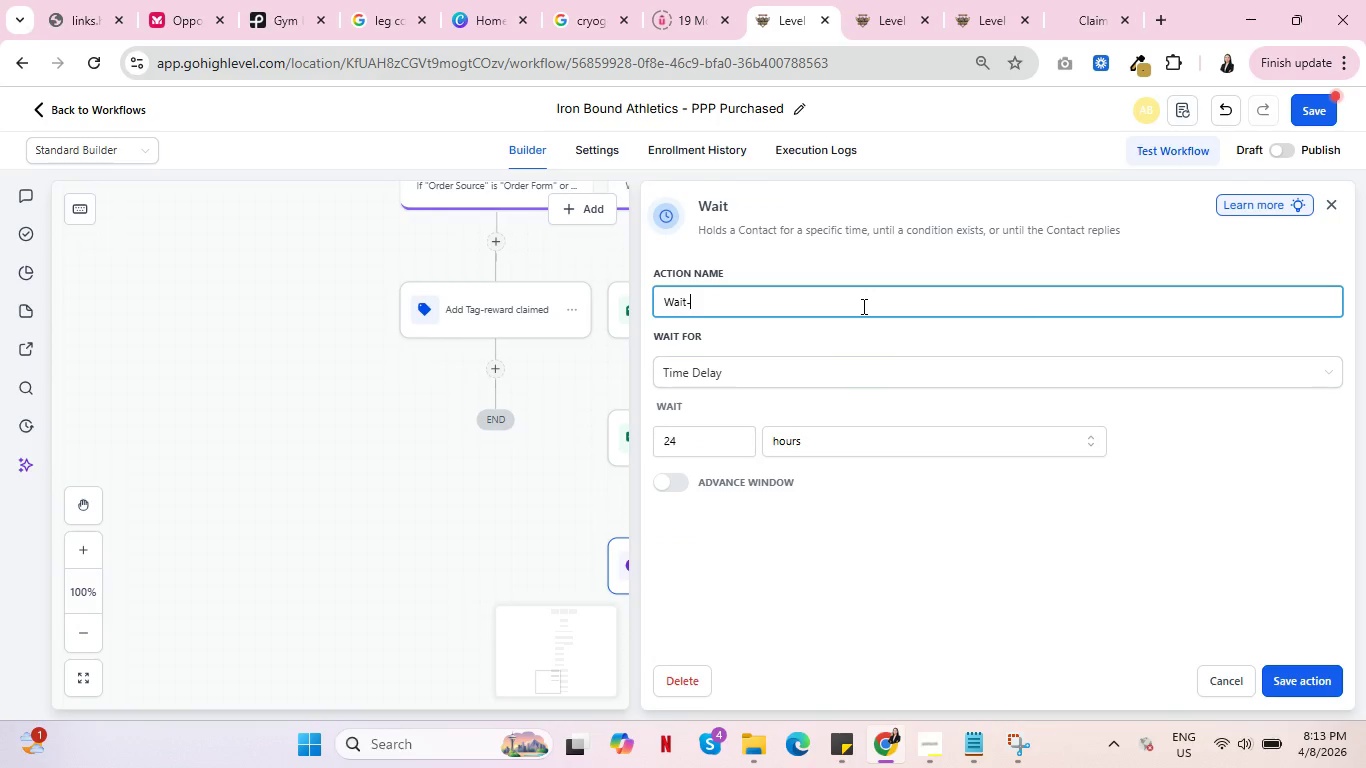 
type(-24 hours)
 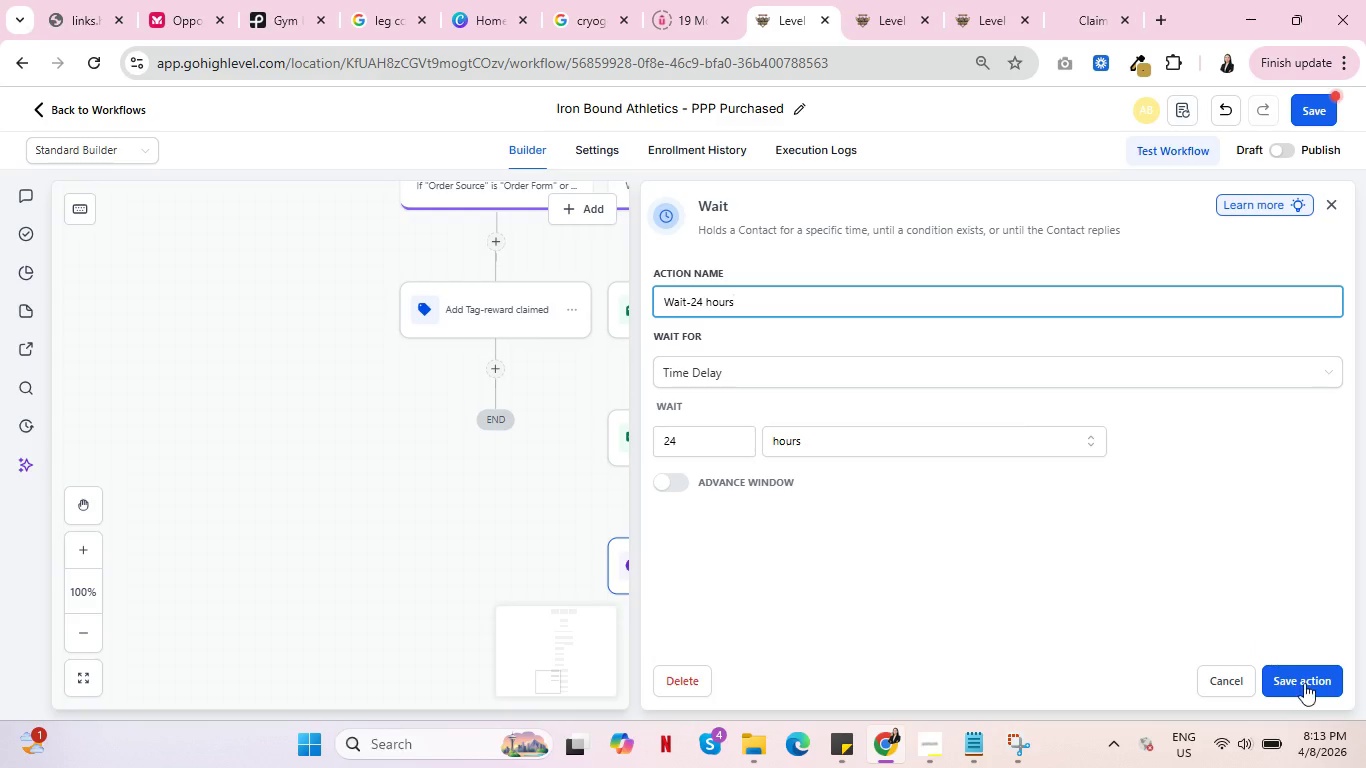 
left_click([1305, 683])
 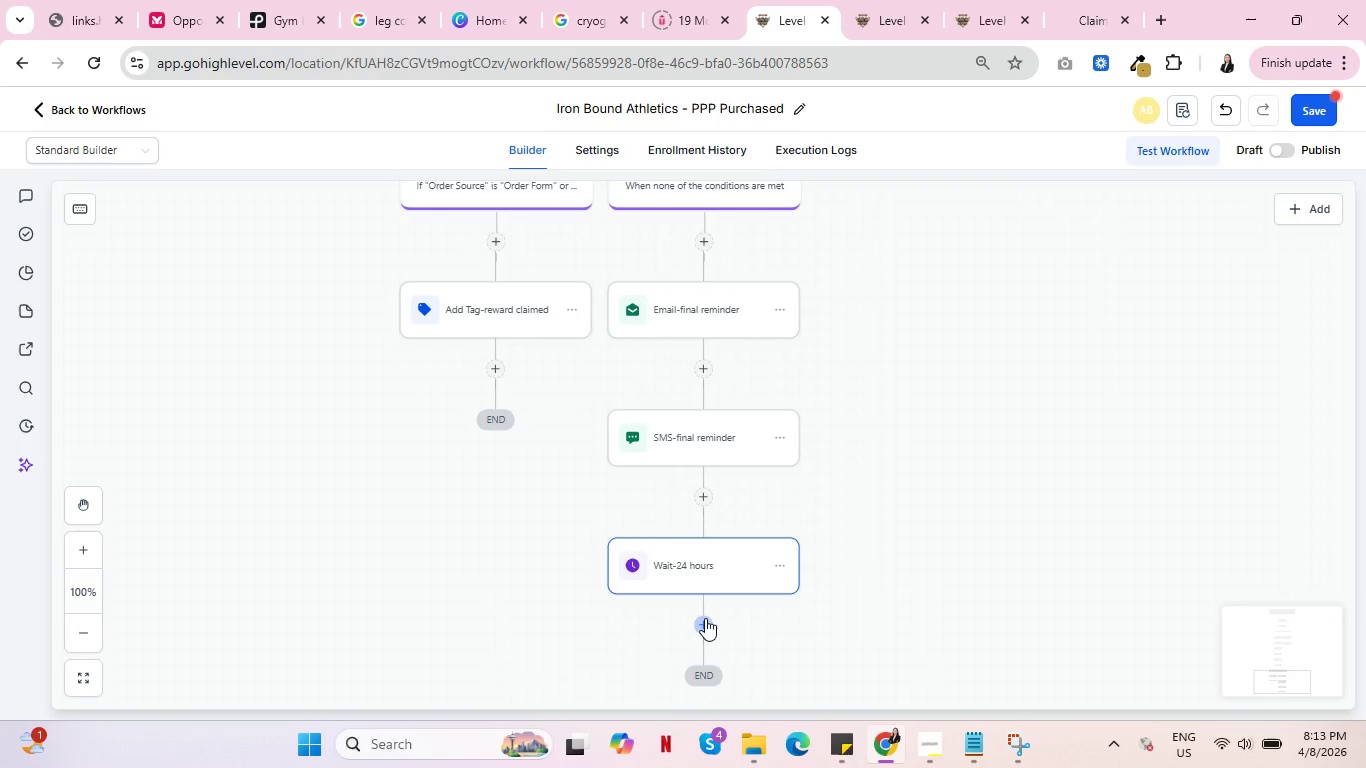 
left_click([705, 618])
 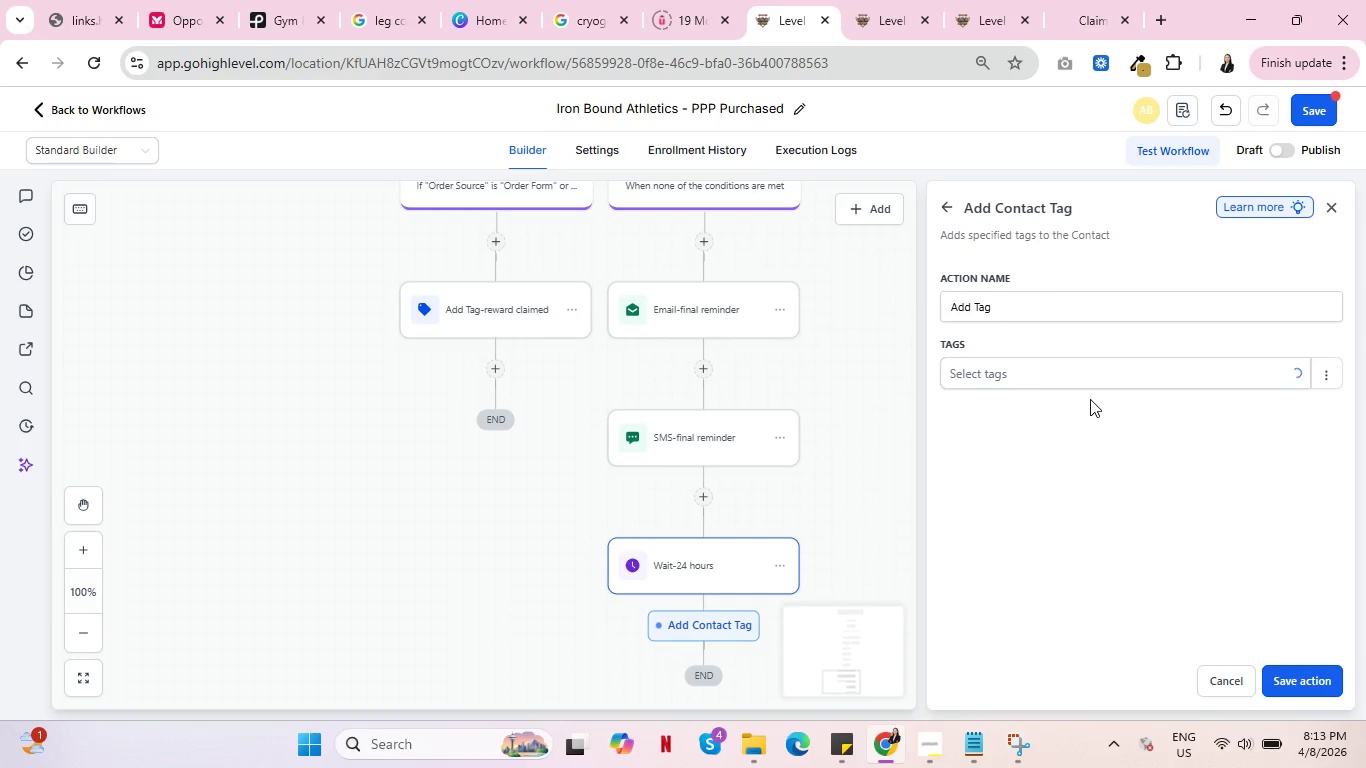 
left_click([1097, 372])
 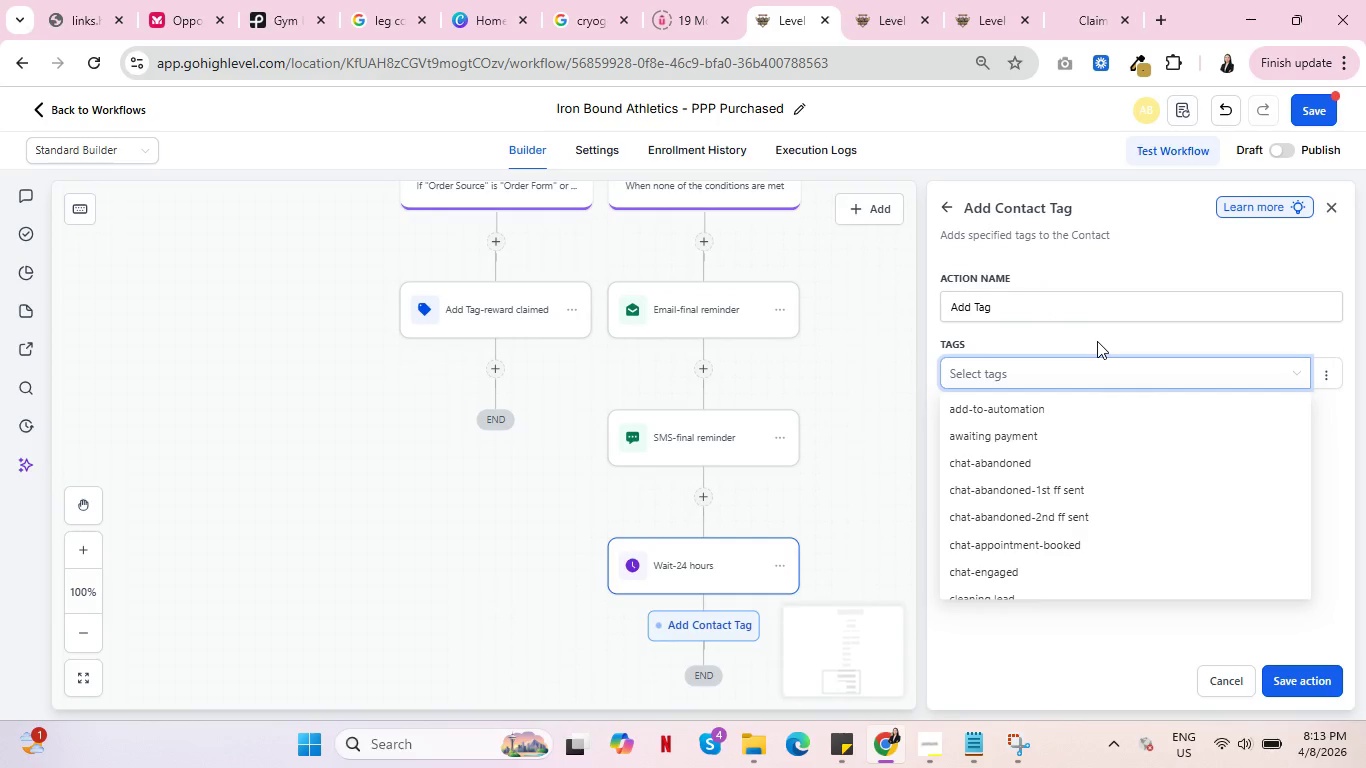 
type(ib)
 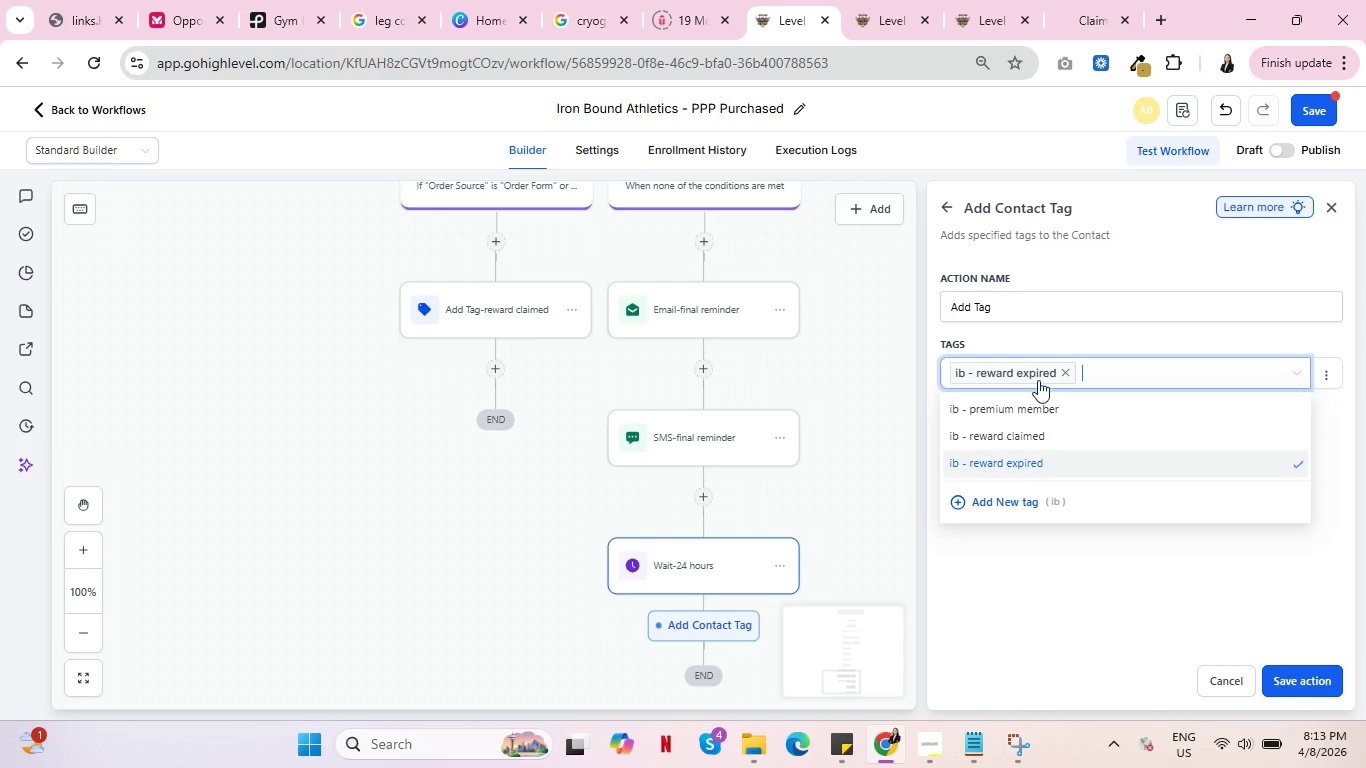 
left_click([1118, 301])
 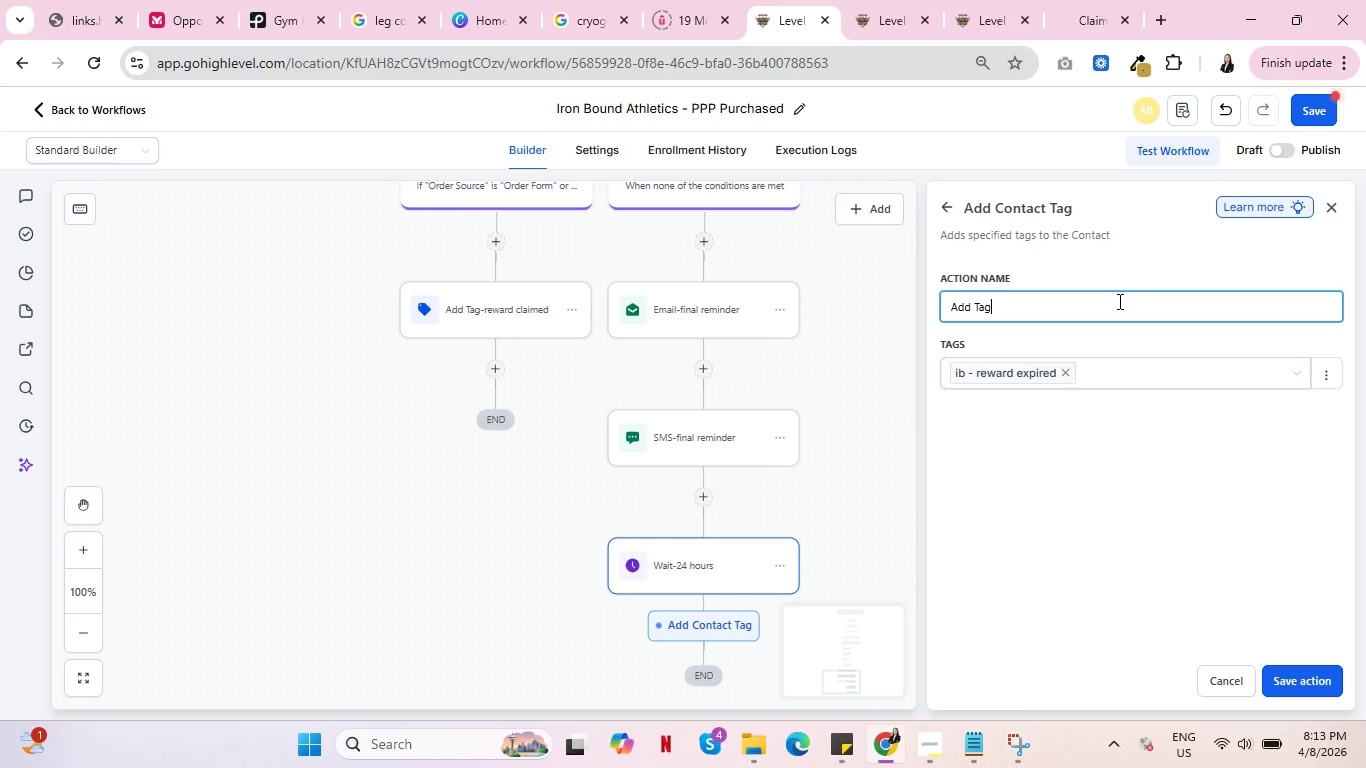 
type(-reward expired)
 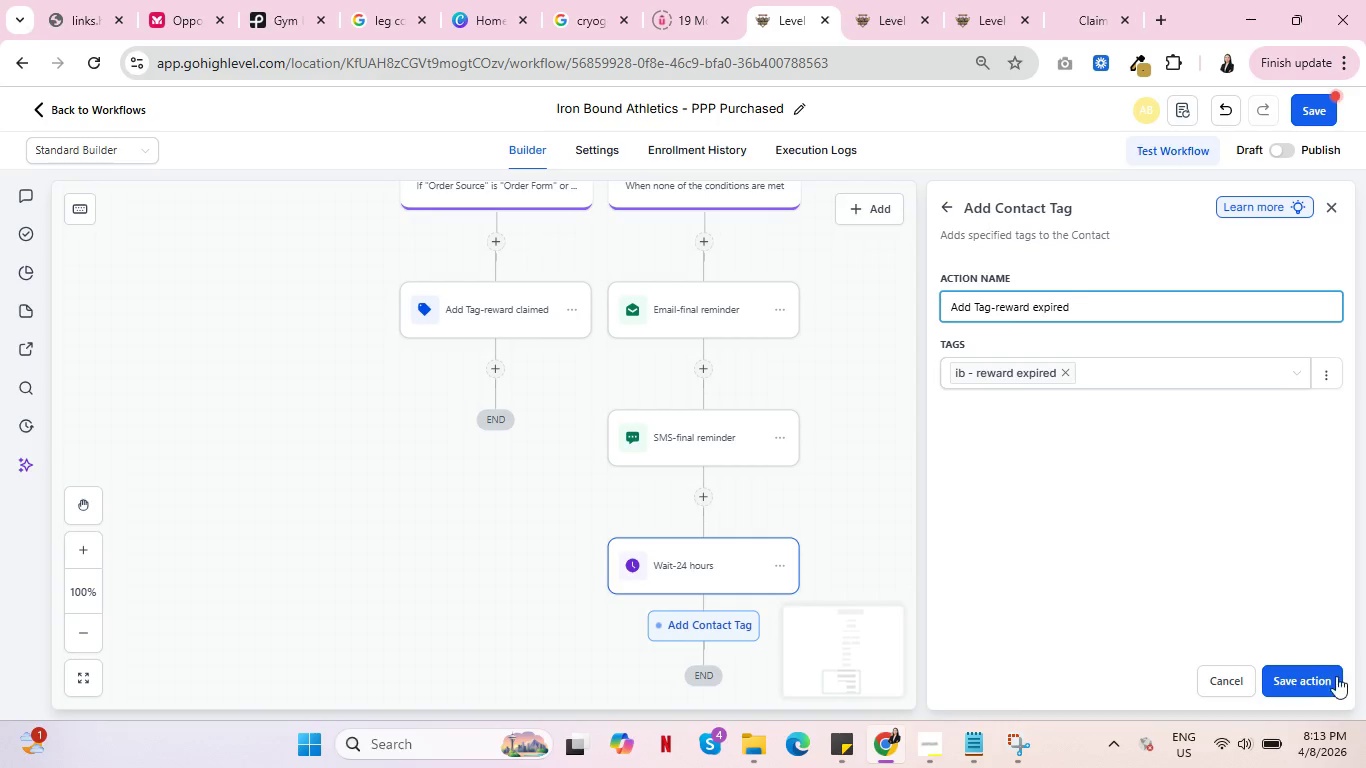 
left_click([1308, 666])
 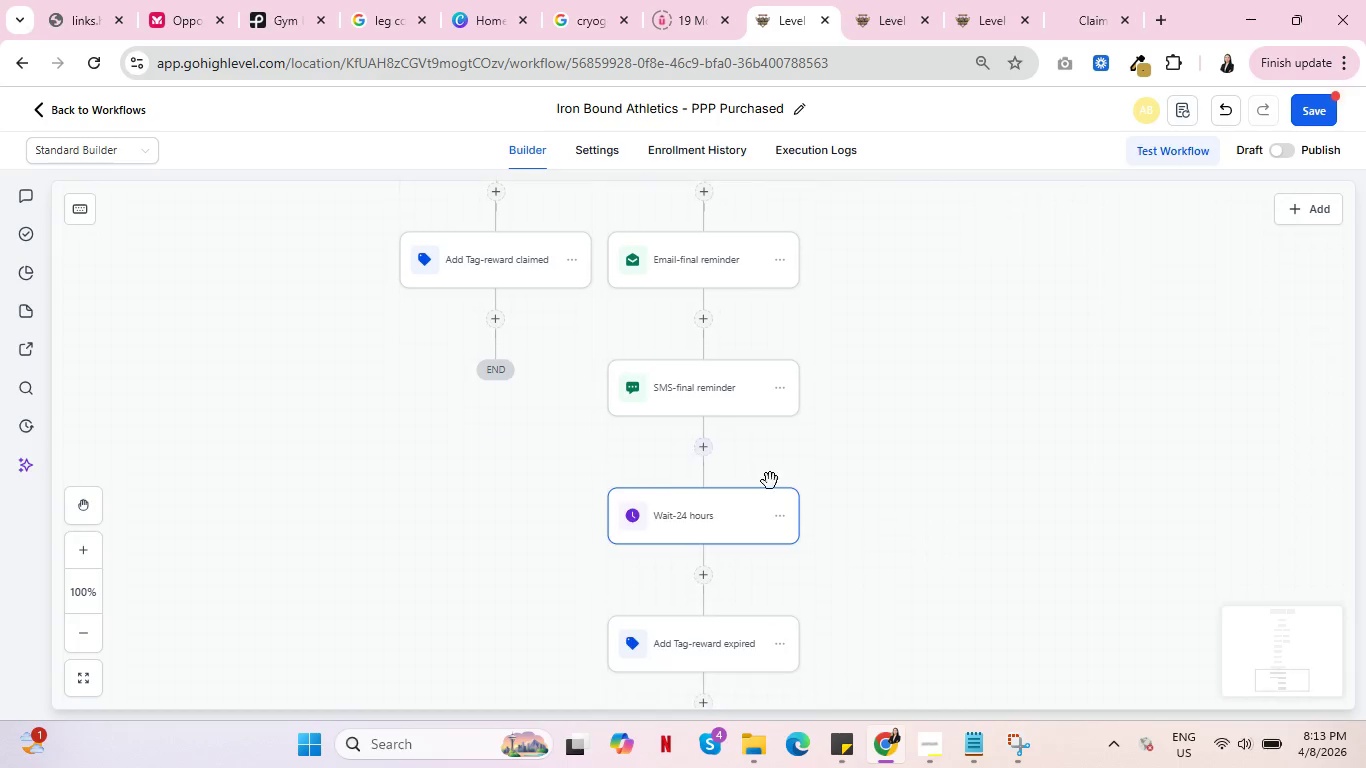 
scroll: coordinate [775, 489], scroll_direction: up, amount: 2.0
 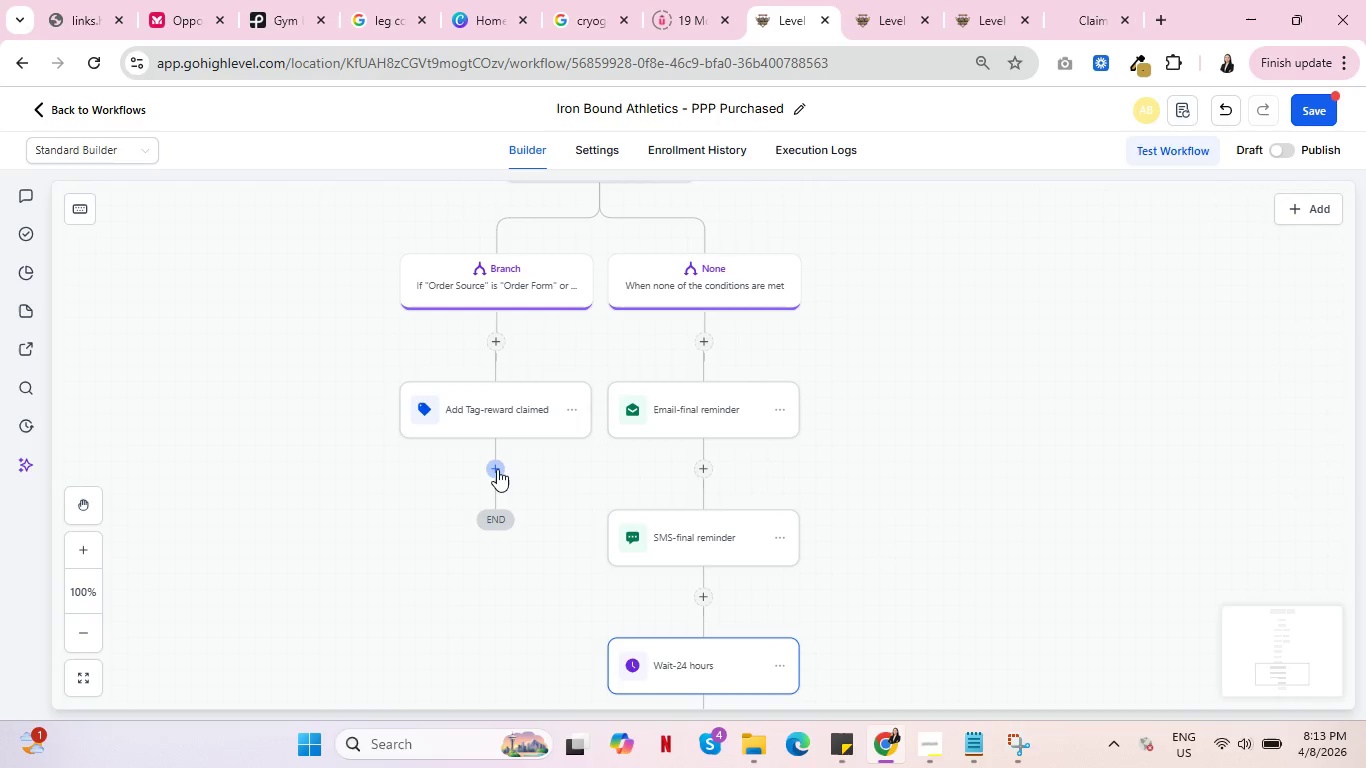 
left_click([497, 469])
 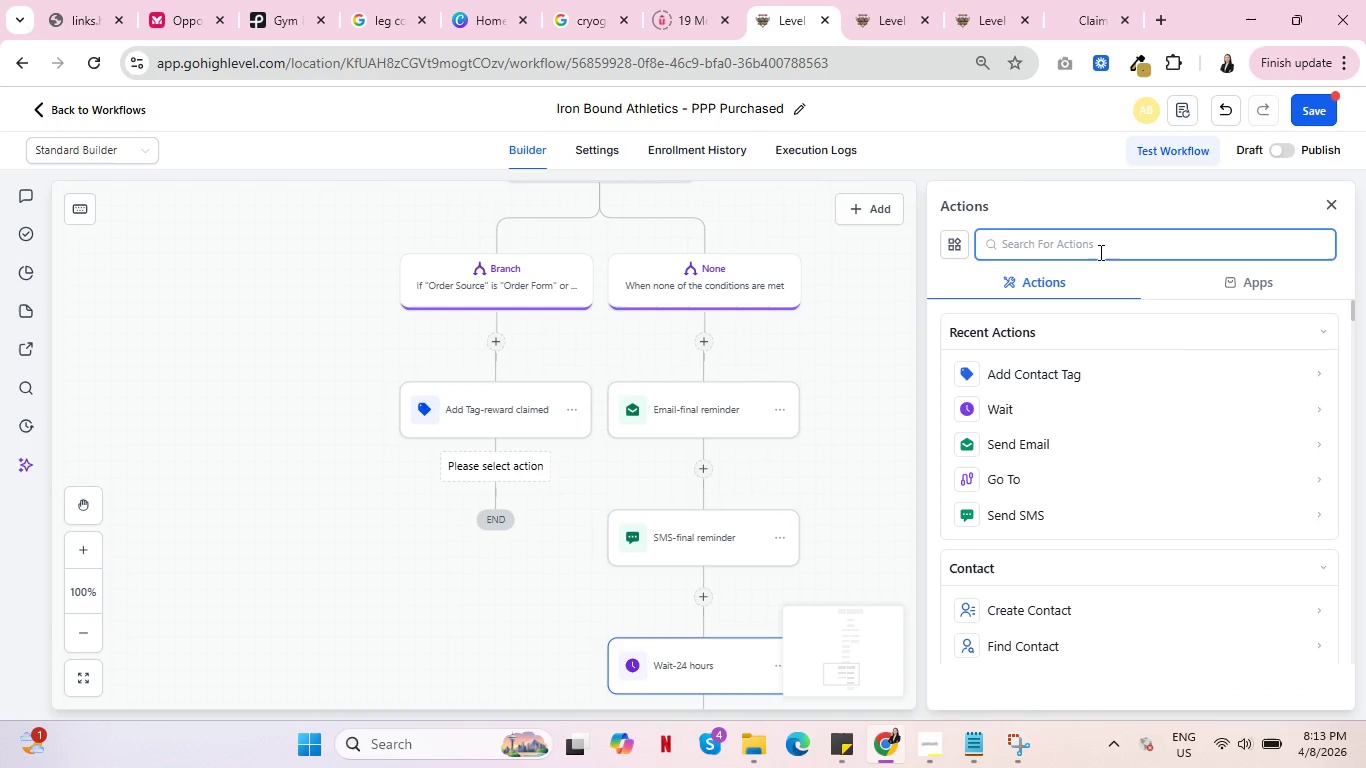 
left_click([1100, 248])
 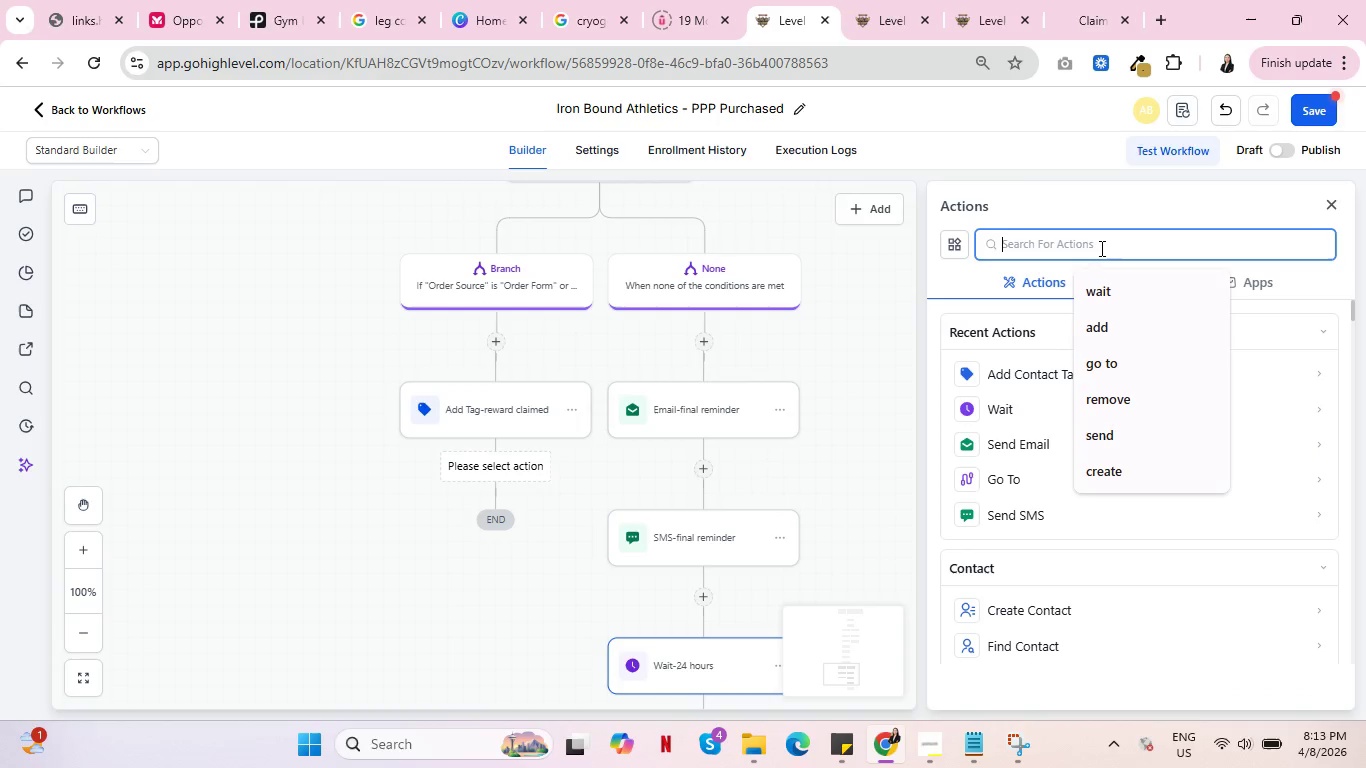 
type(upda)
 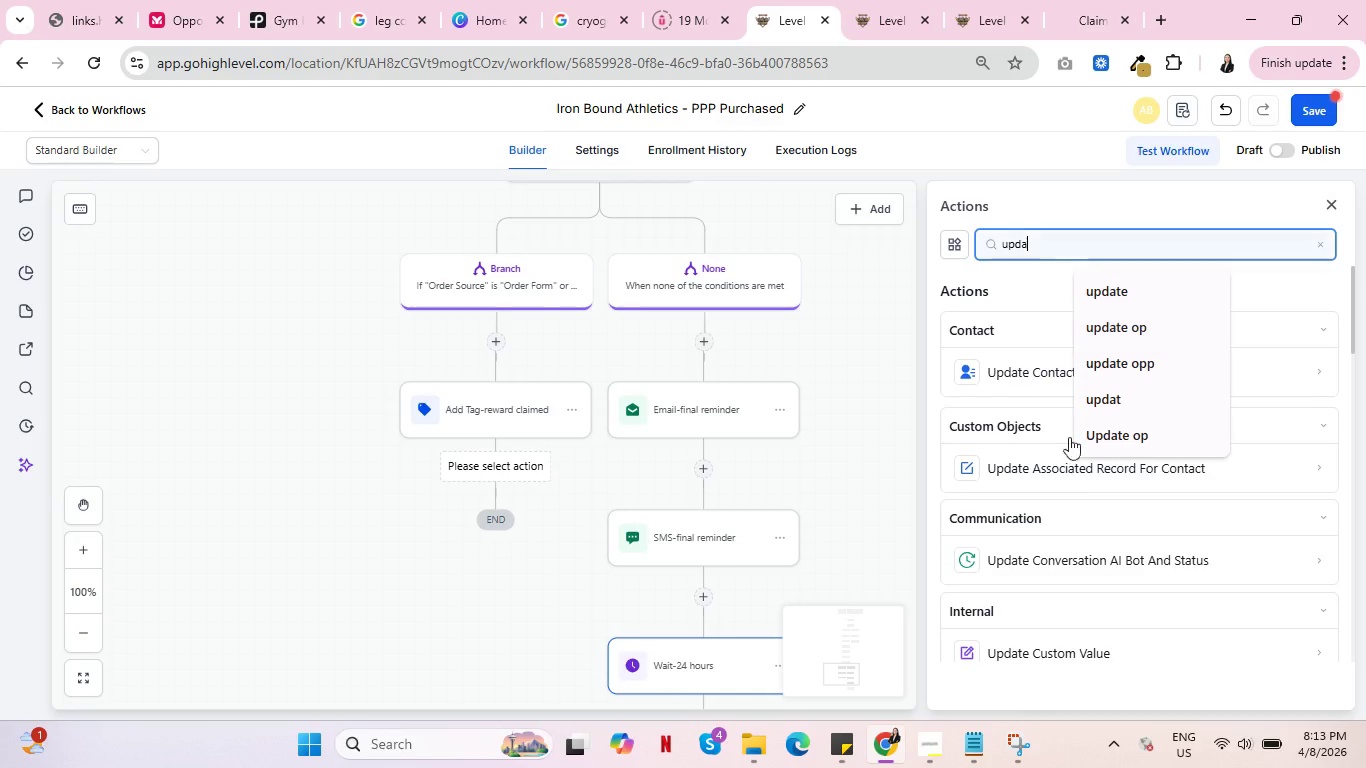 
scroll: coordinate [1046, 541], scroll_direction: down, amount: 4.0
 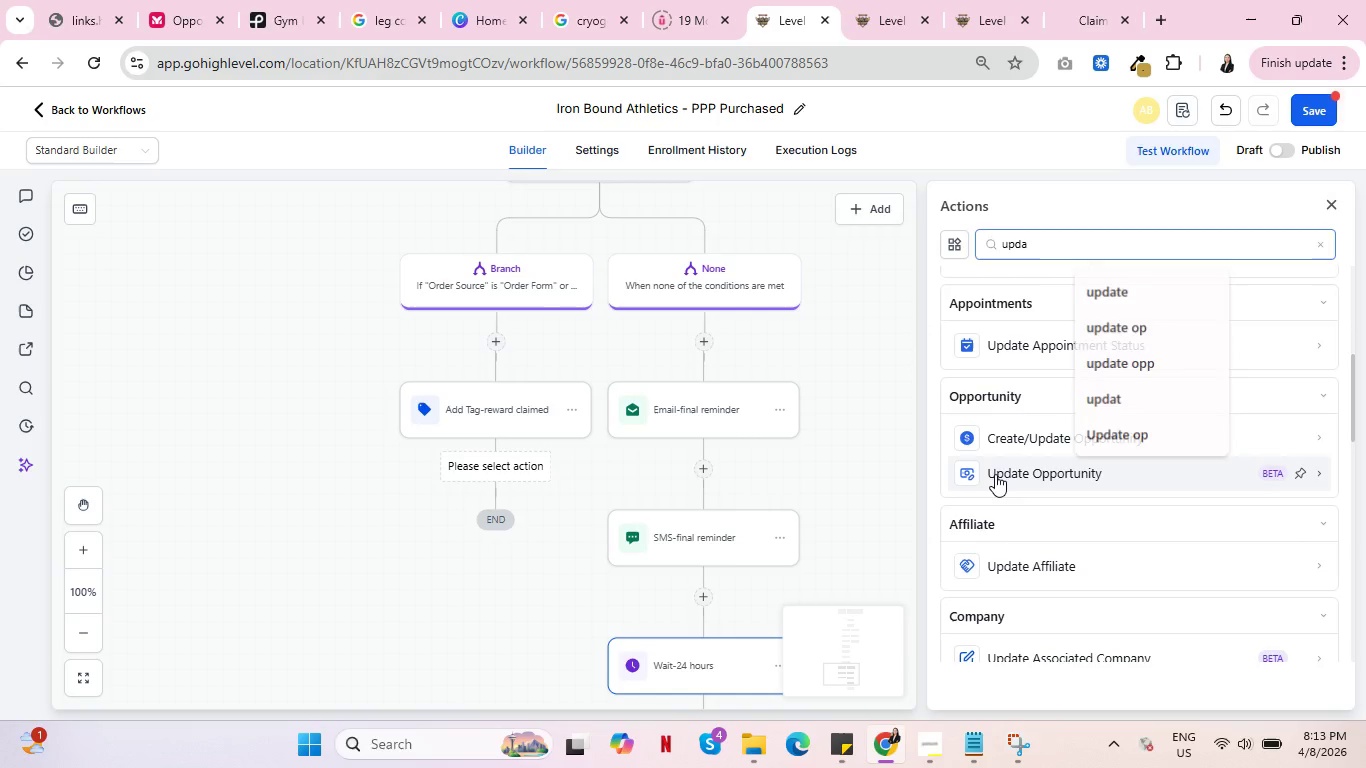 
left_click([995, 474])
 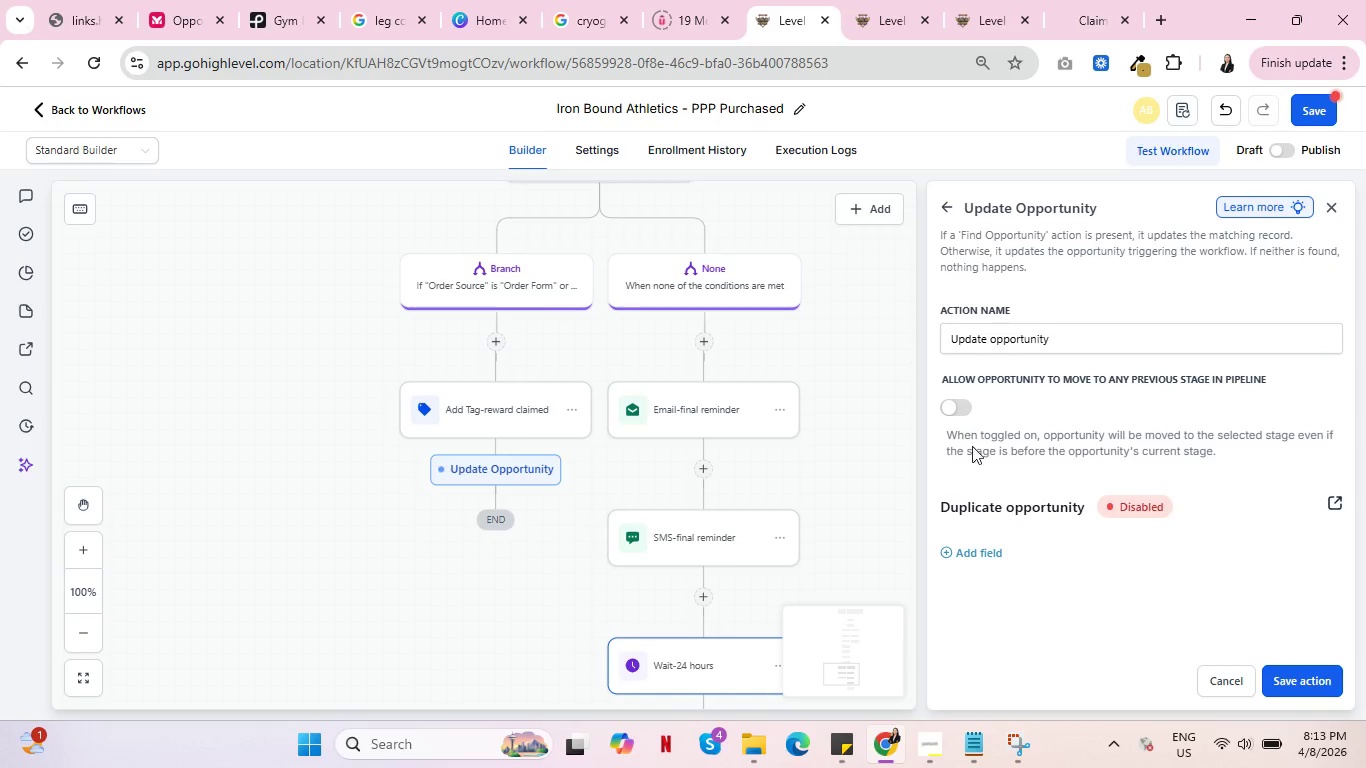 
left_click([974, 561])
 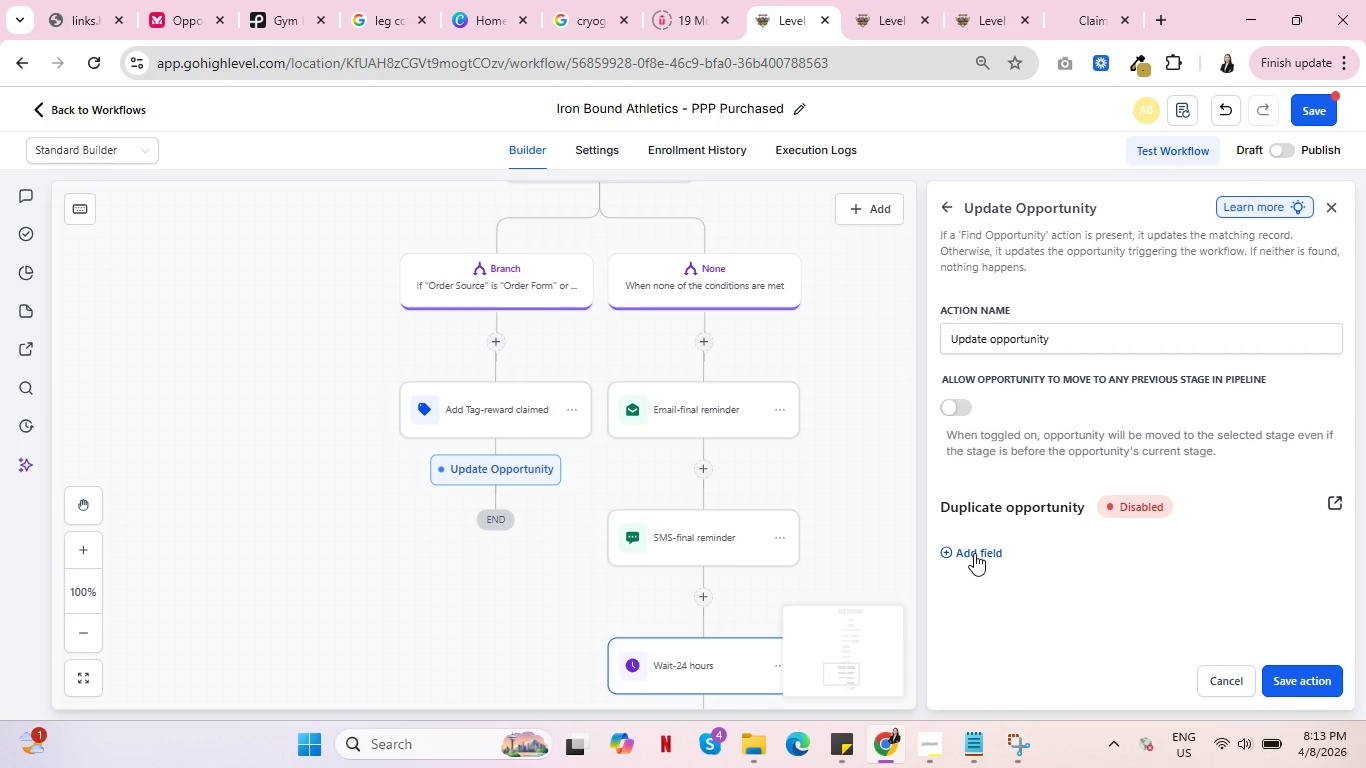 
left_click([974, 553])
 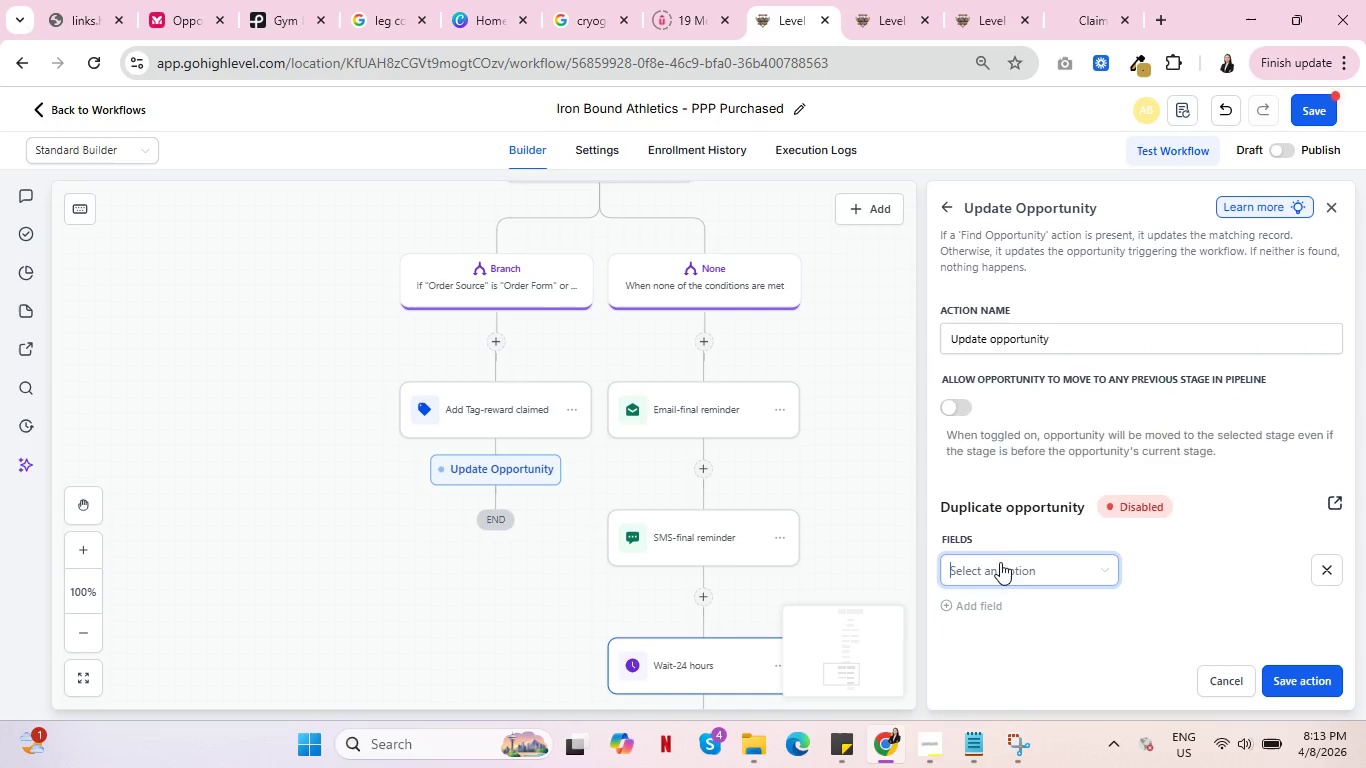 
left_click([1000, 562])
 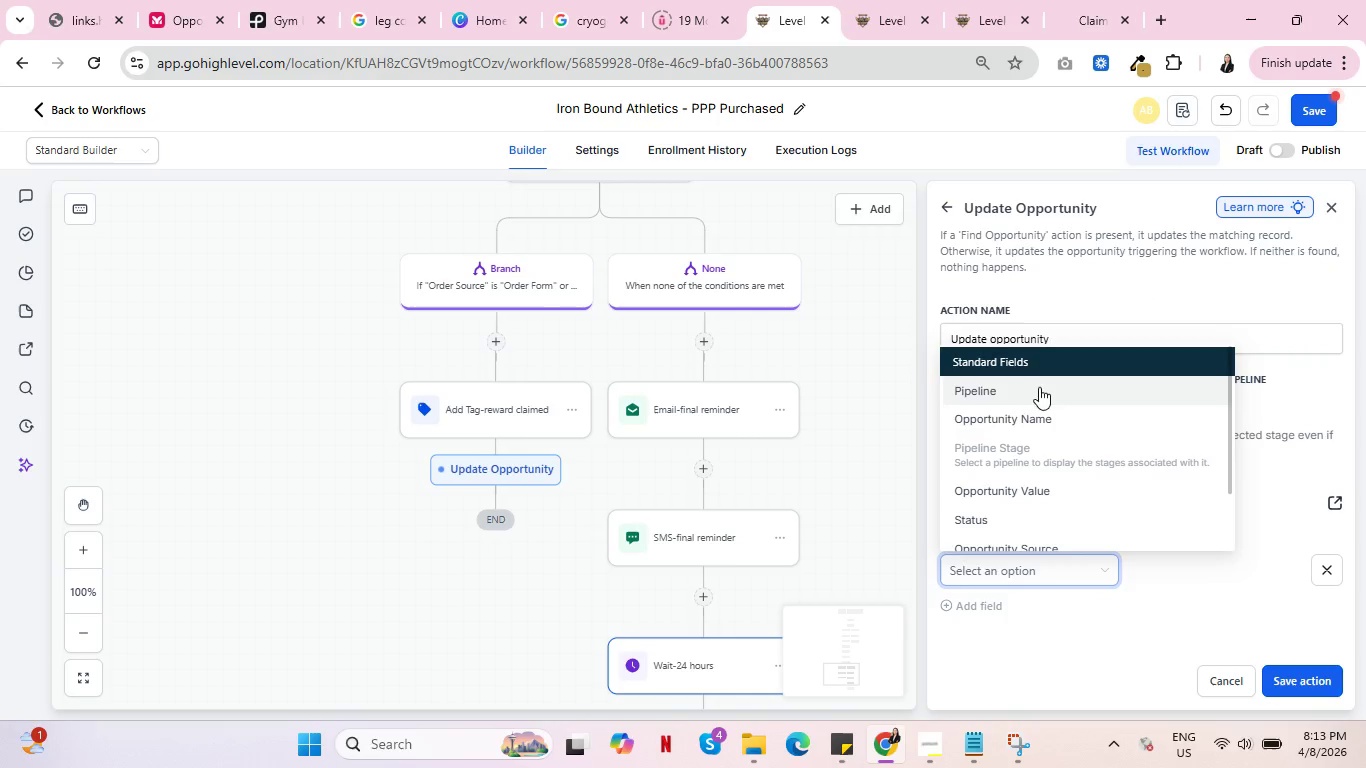 
left_click([1039, 387])
 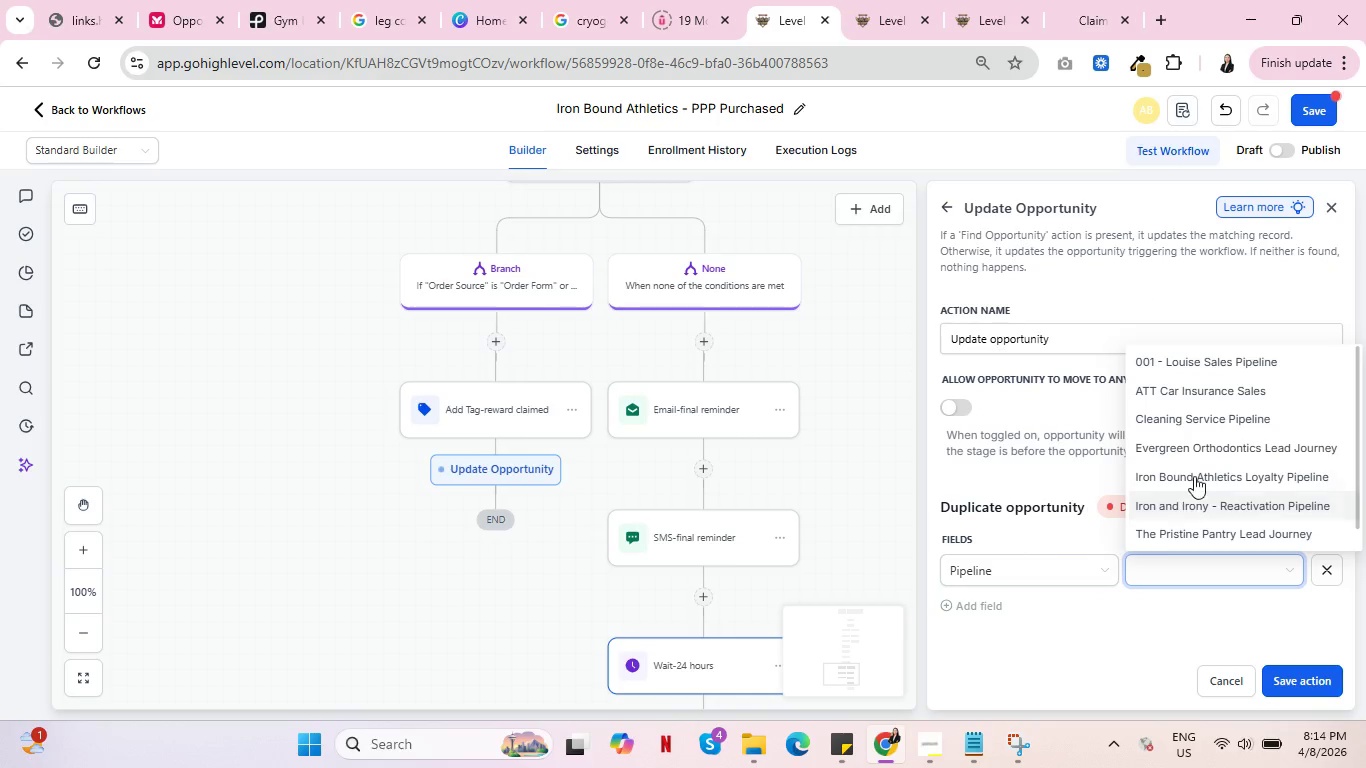 
left_click([1194, 476])
 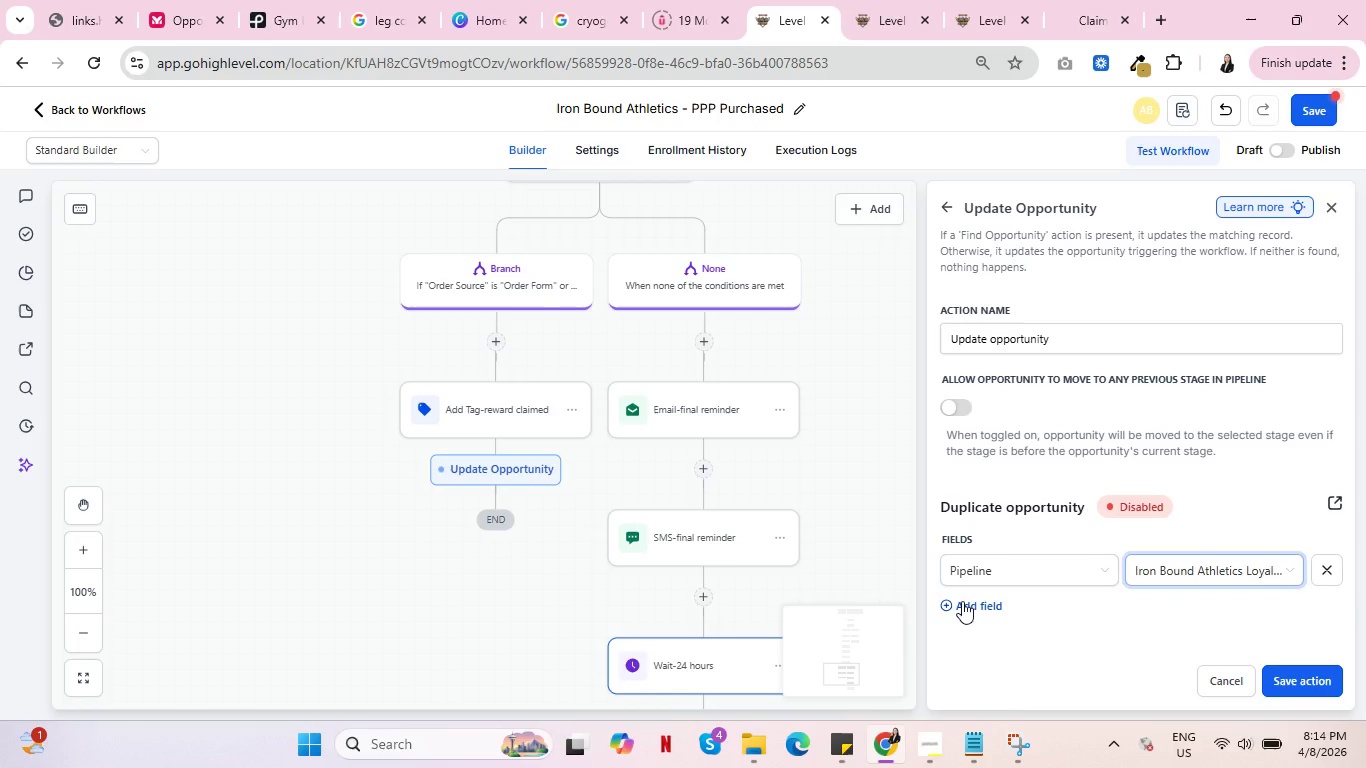 
left_click([962, 601])
 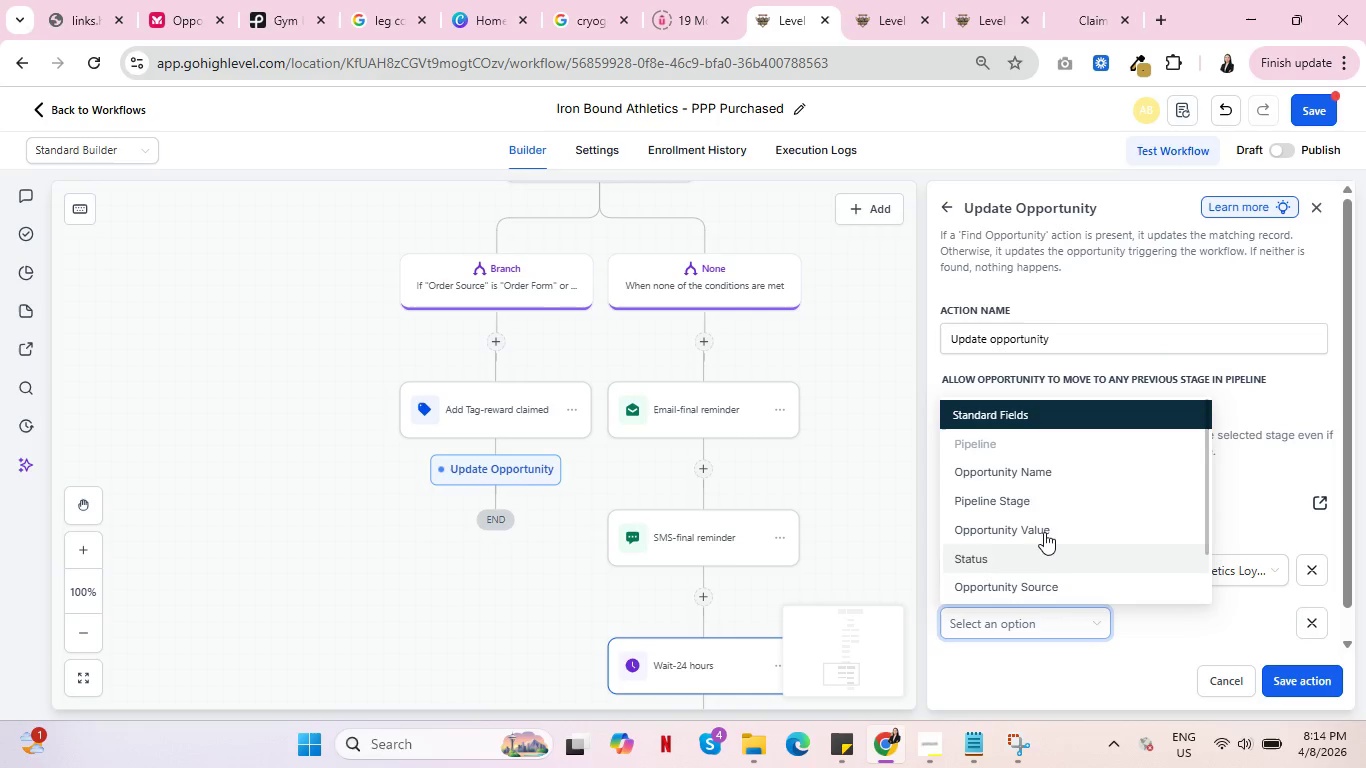 
wait(7.09)
 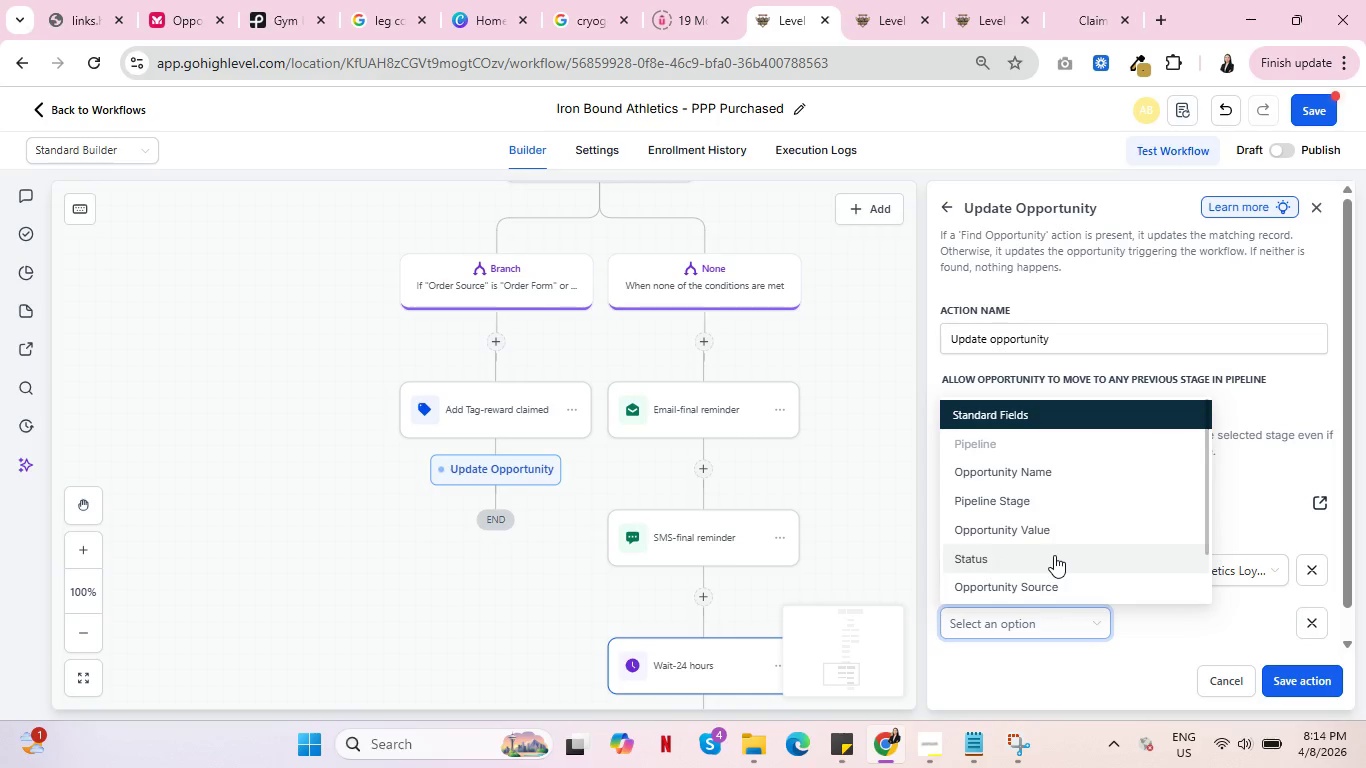 
left_click([1198, 626])
 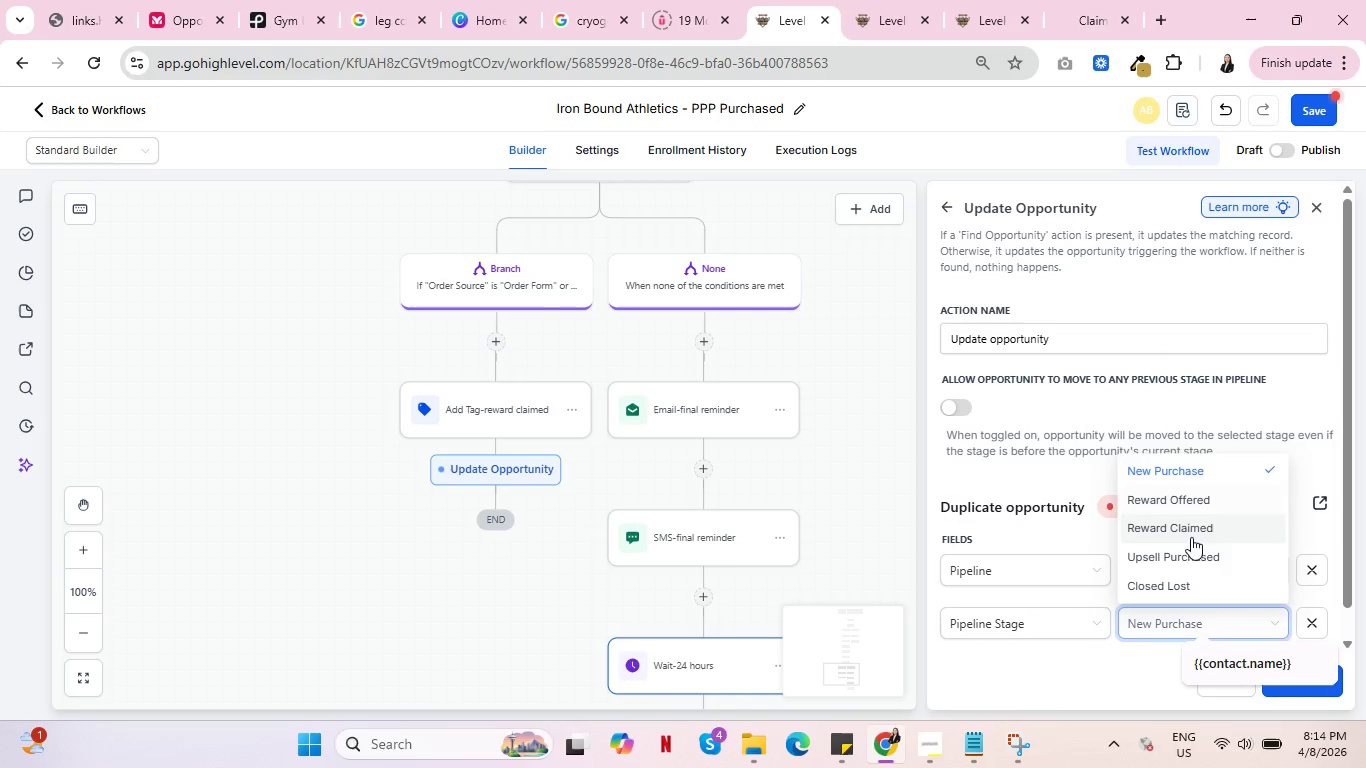 
left_click([1191, 518])
 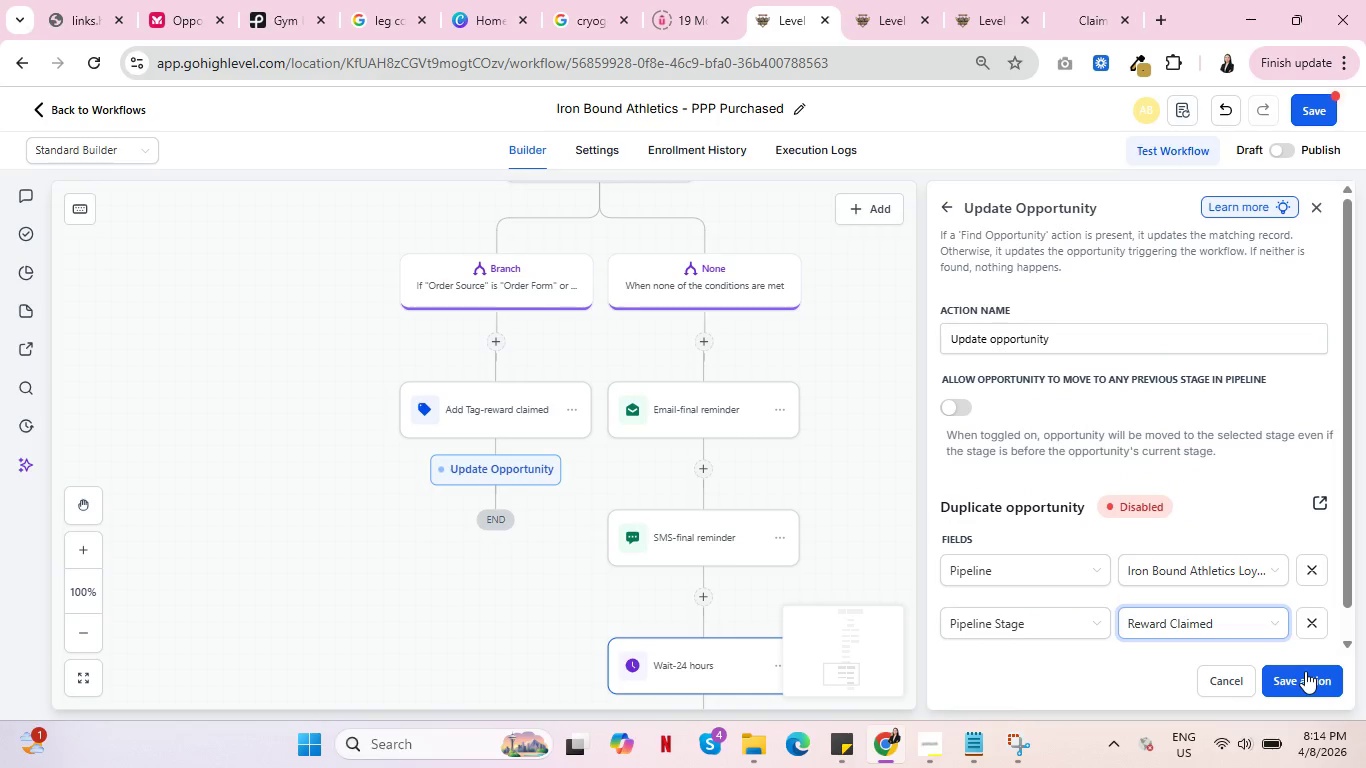 
left_click([1305, 671])
 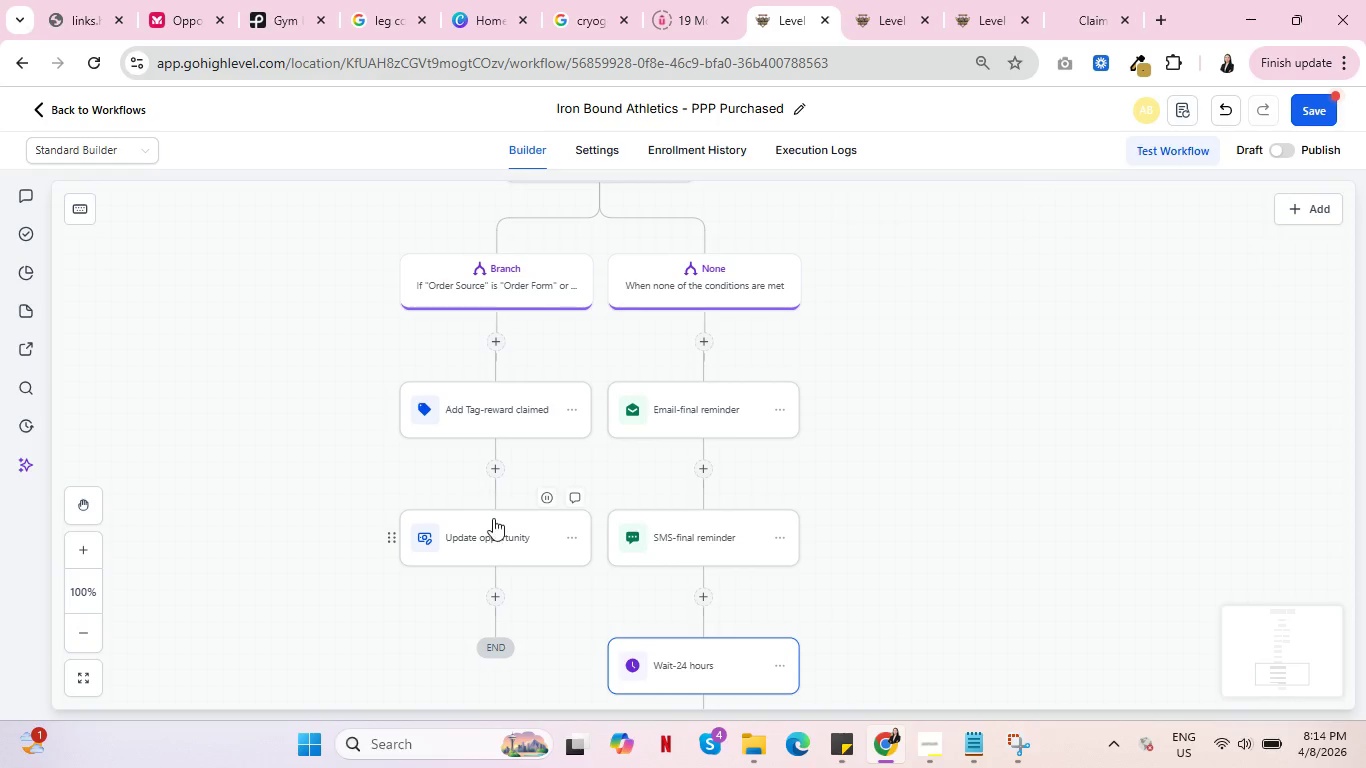 
left_click([499, 525])
 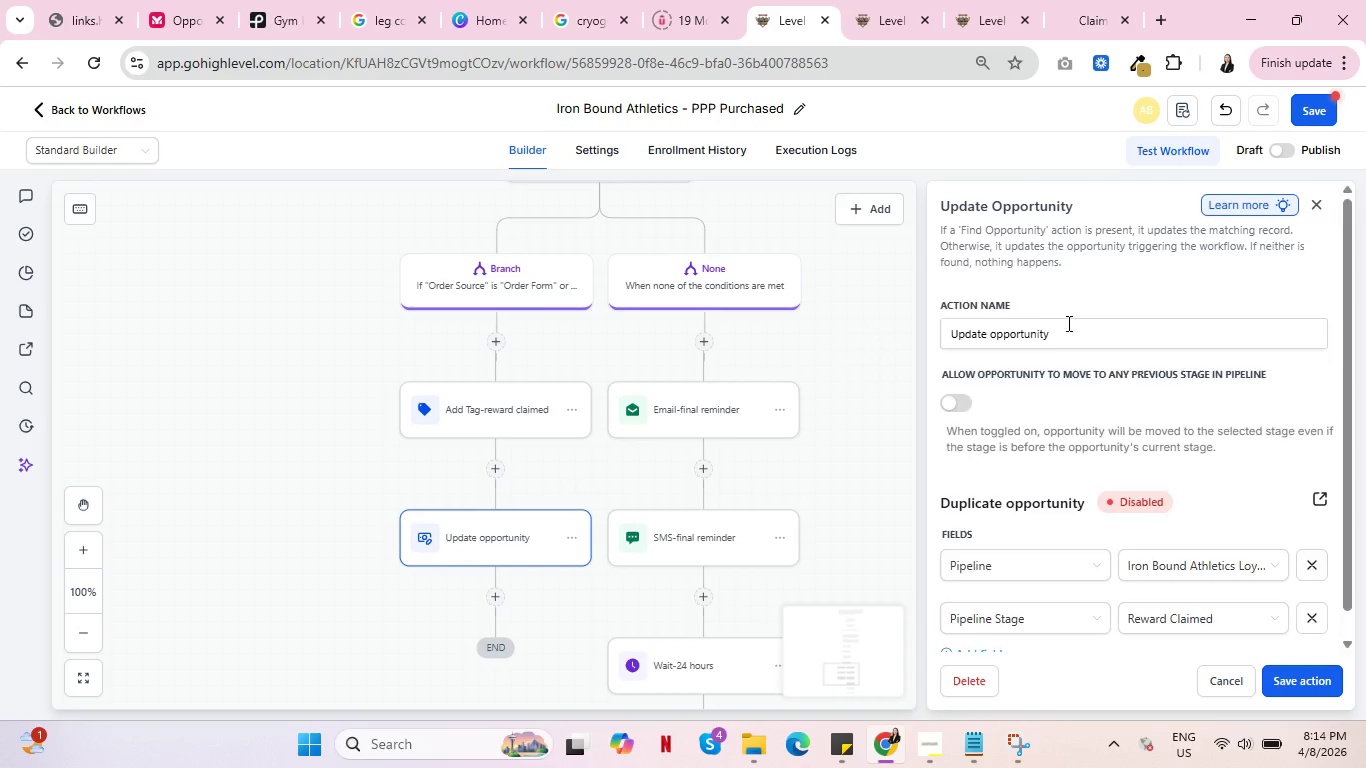 
left_click([1070, 324])
 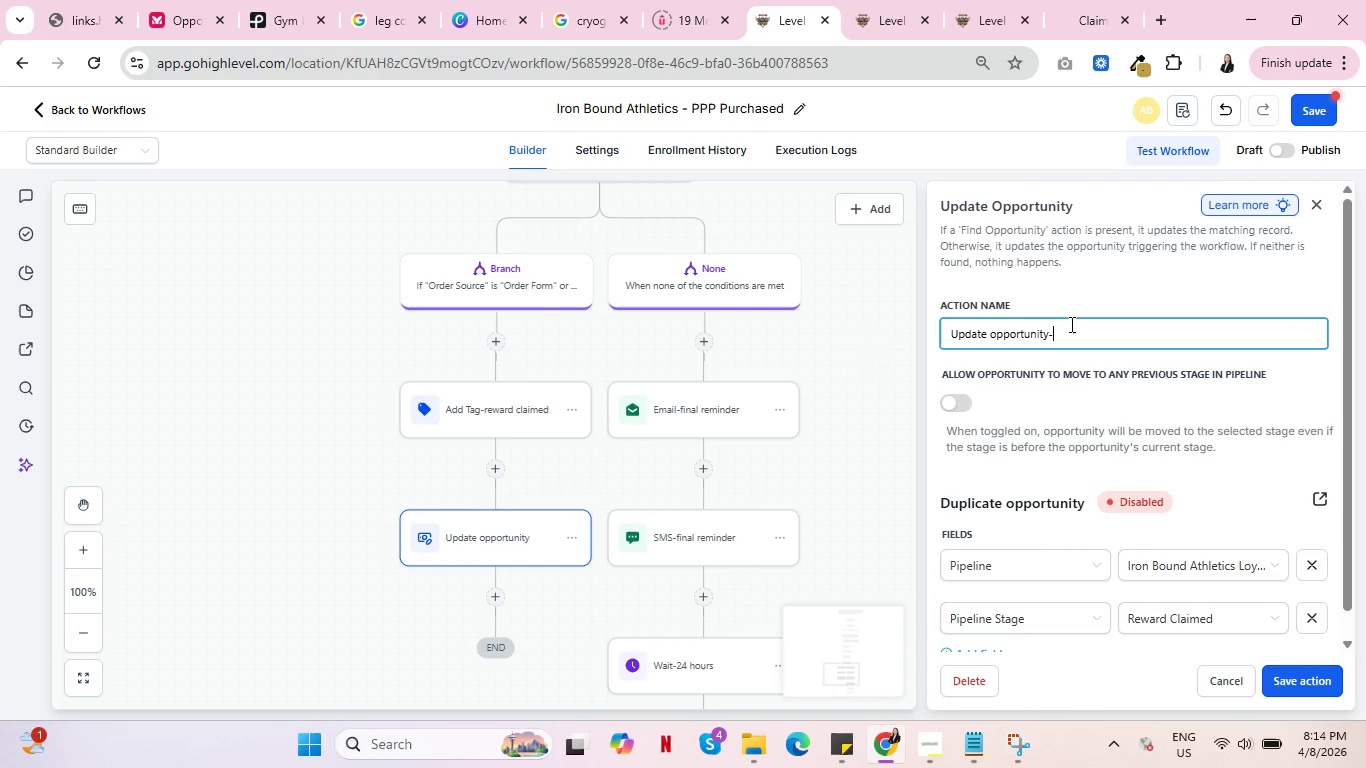 
type(-reward claimed)
 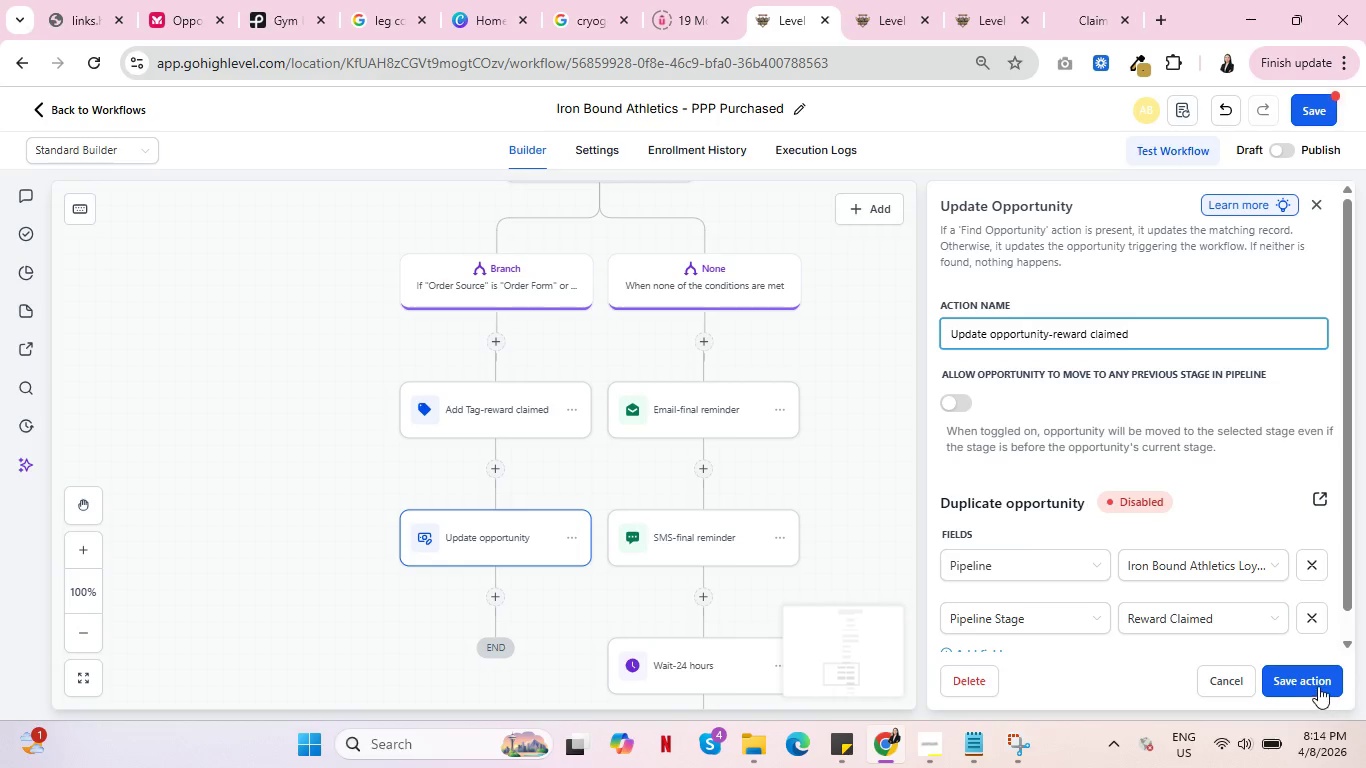 
left_click([1317, 685])
 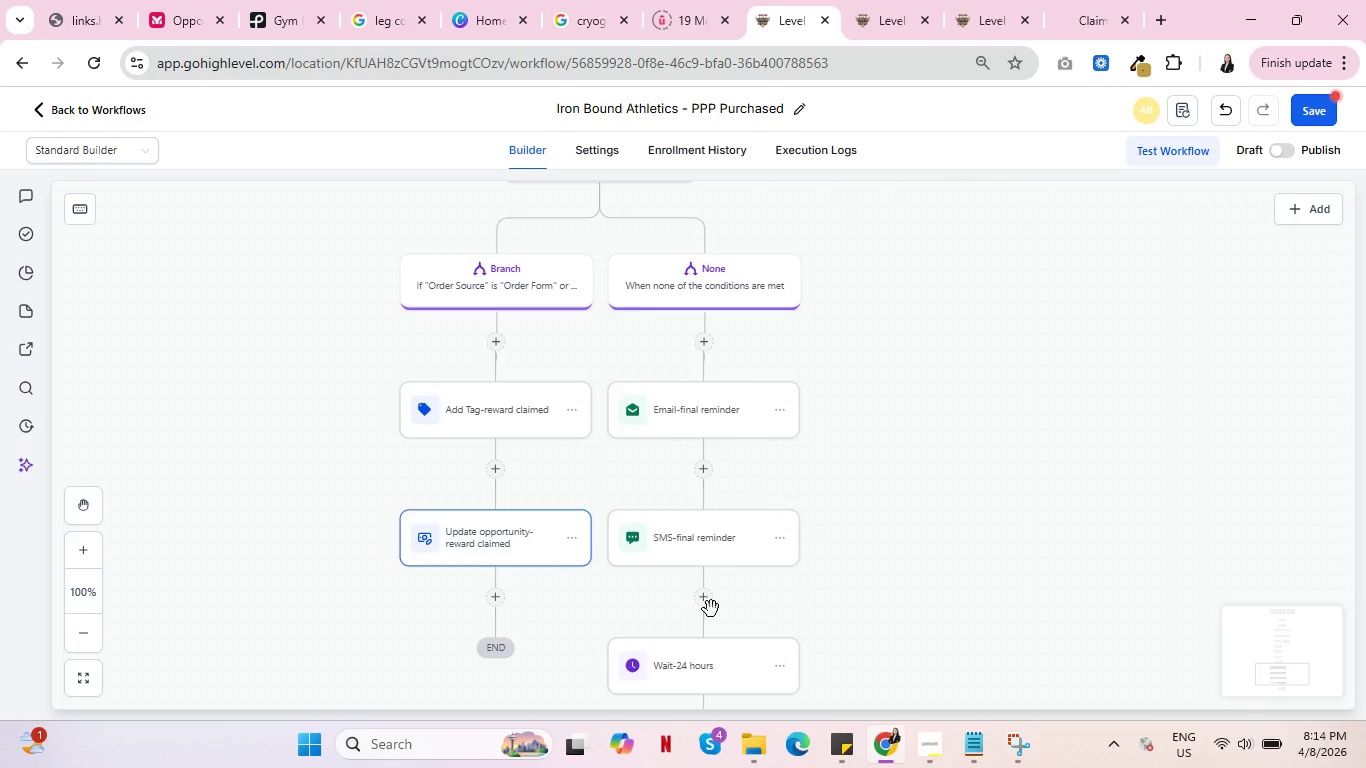 
scroll: coordinate [720, 604], scroll_direction: down, amount: 3.0
 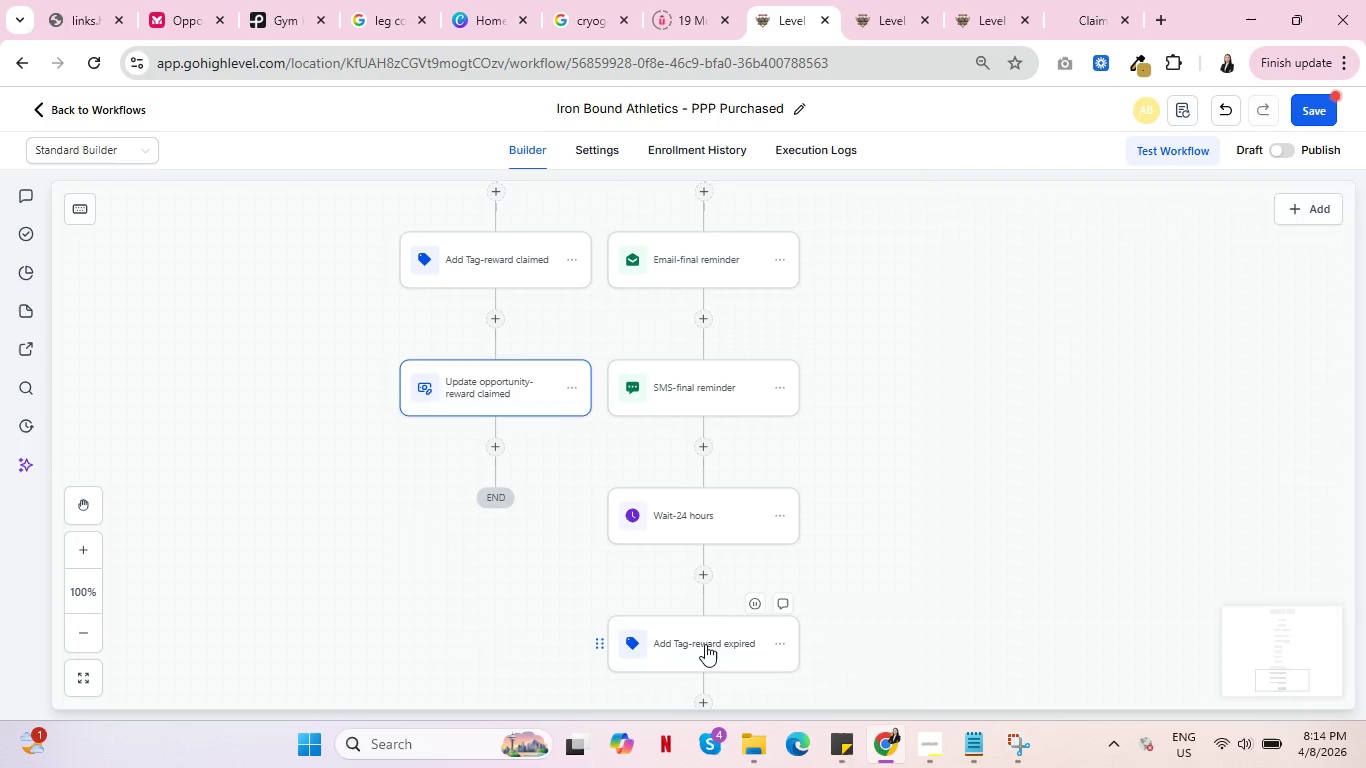 
left_click([705, 644])
 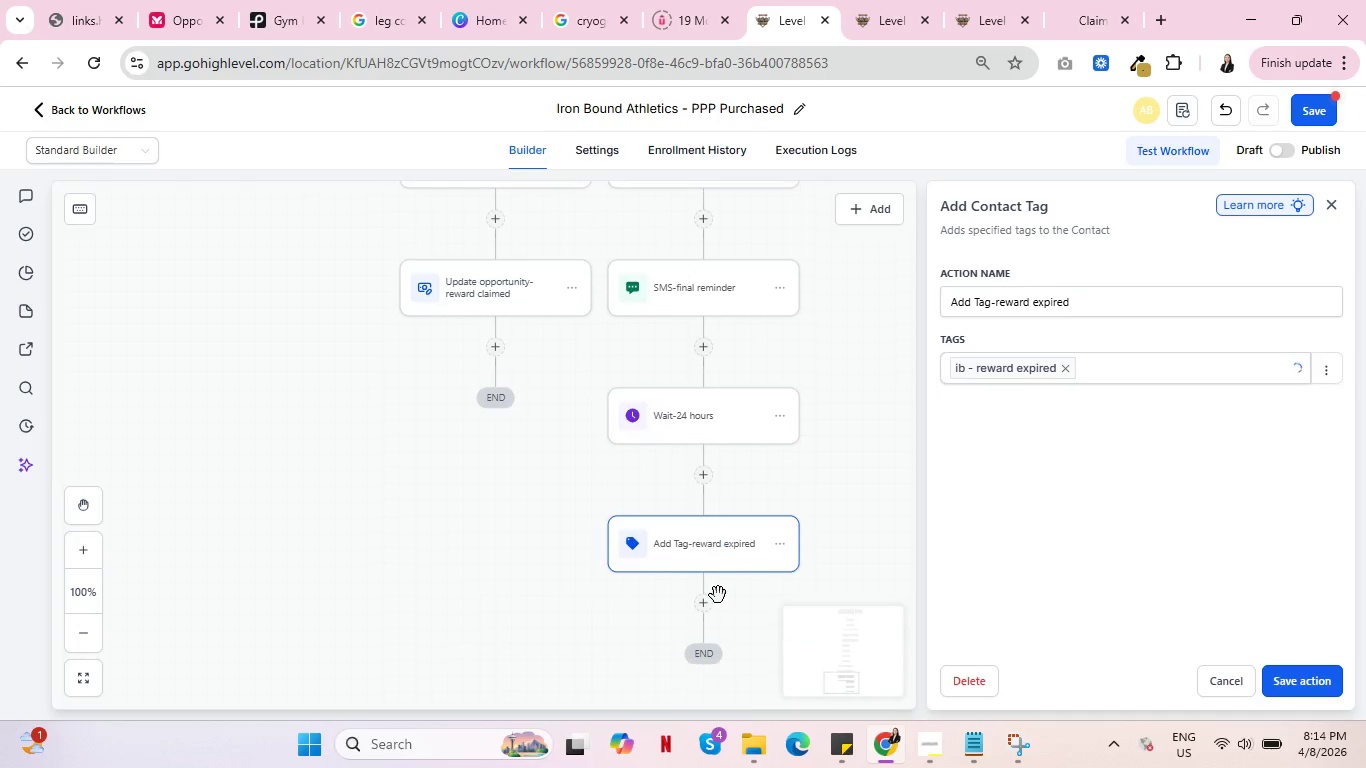 
scroll: coordinate [715, 596], scroll_direction: down, amount: 2.0
 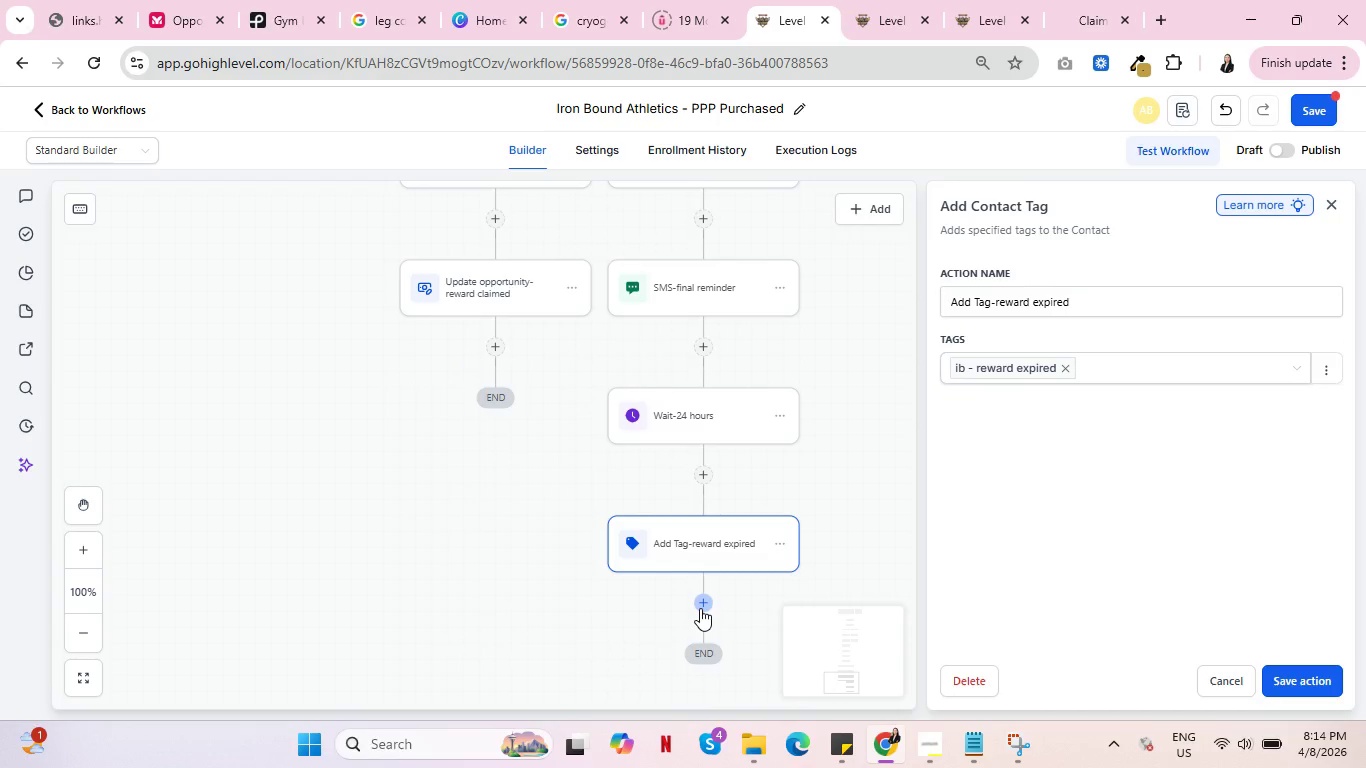 
left_click([700, 608])
 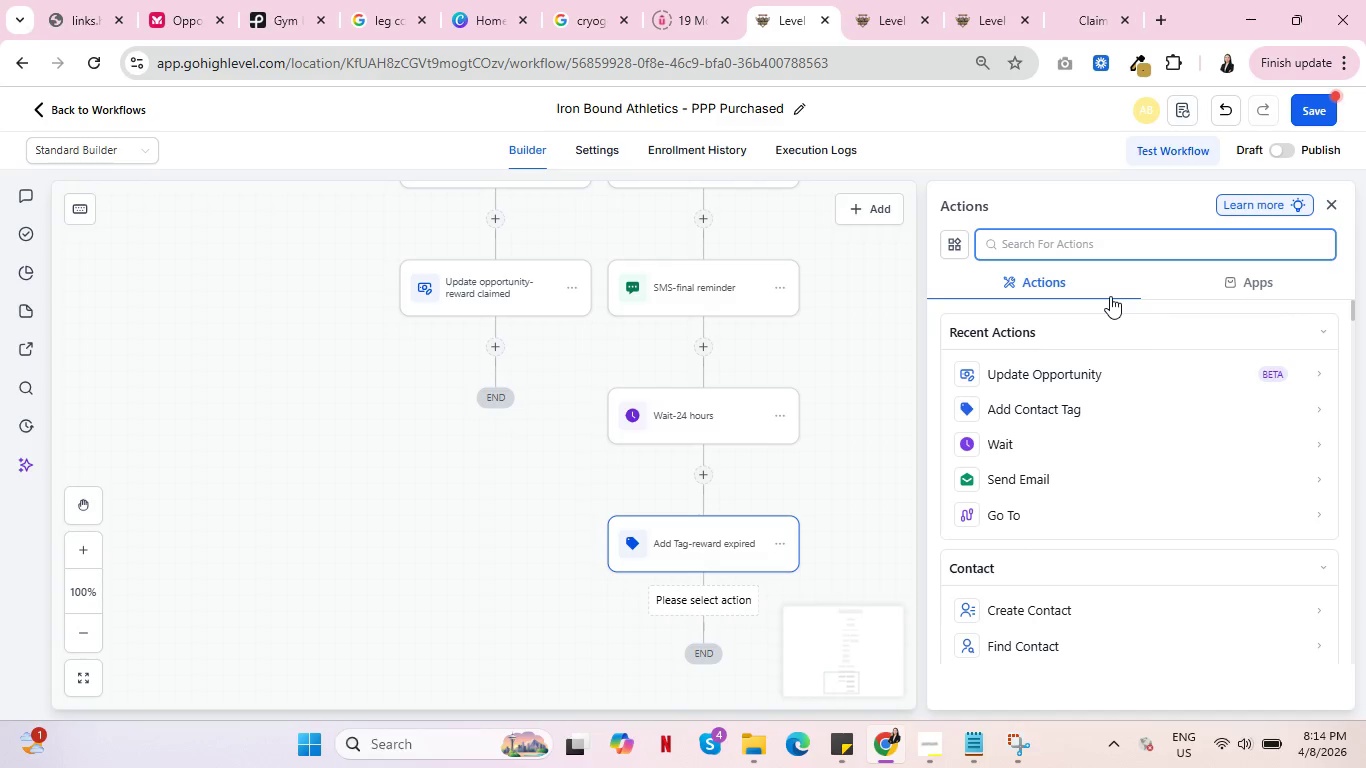 
wait(8.09)
 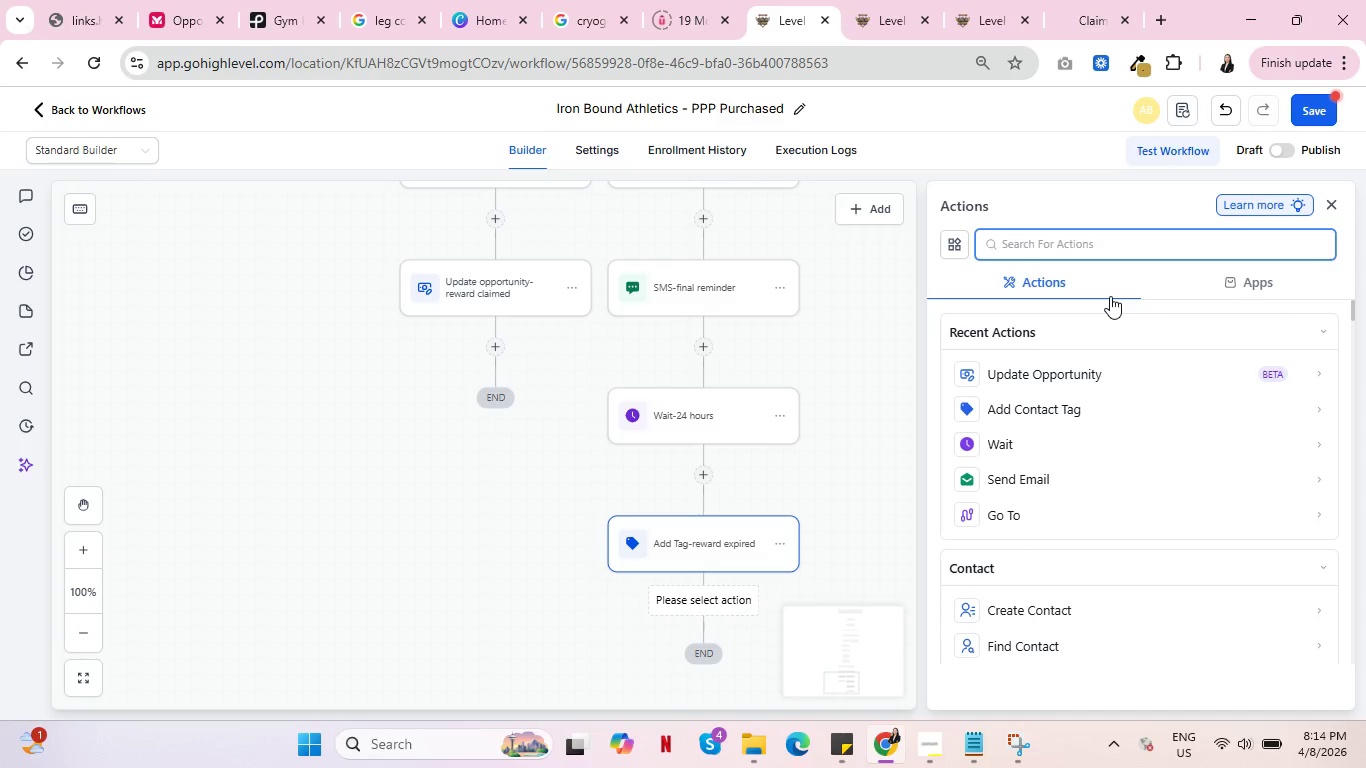 
left_click([703, 475])
 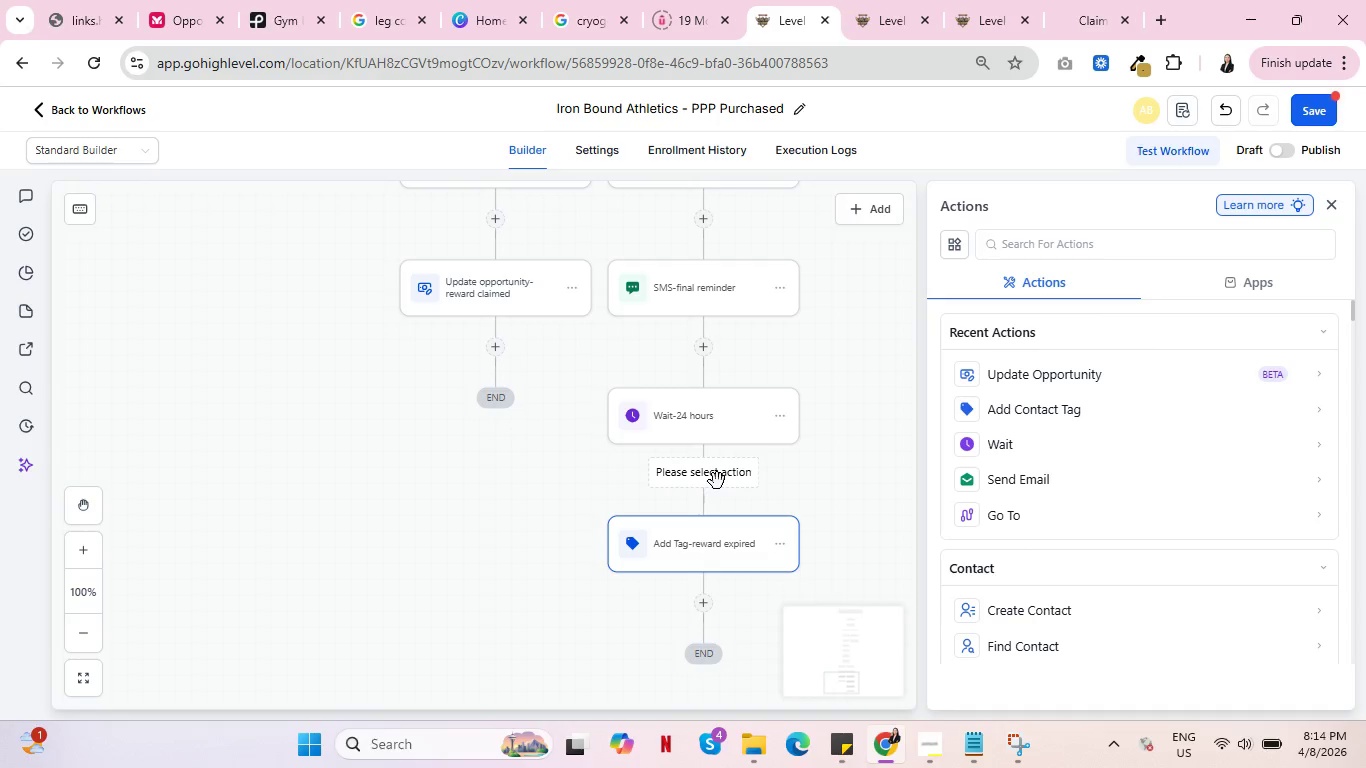 
left_click([717, 481])
 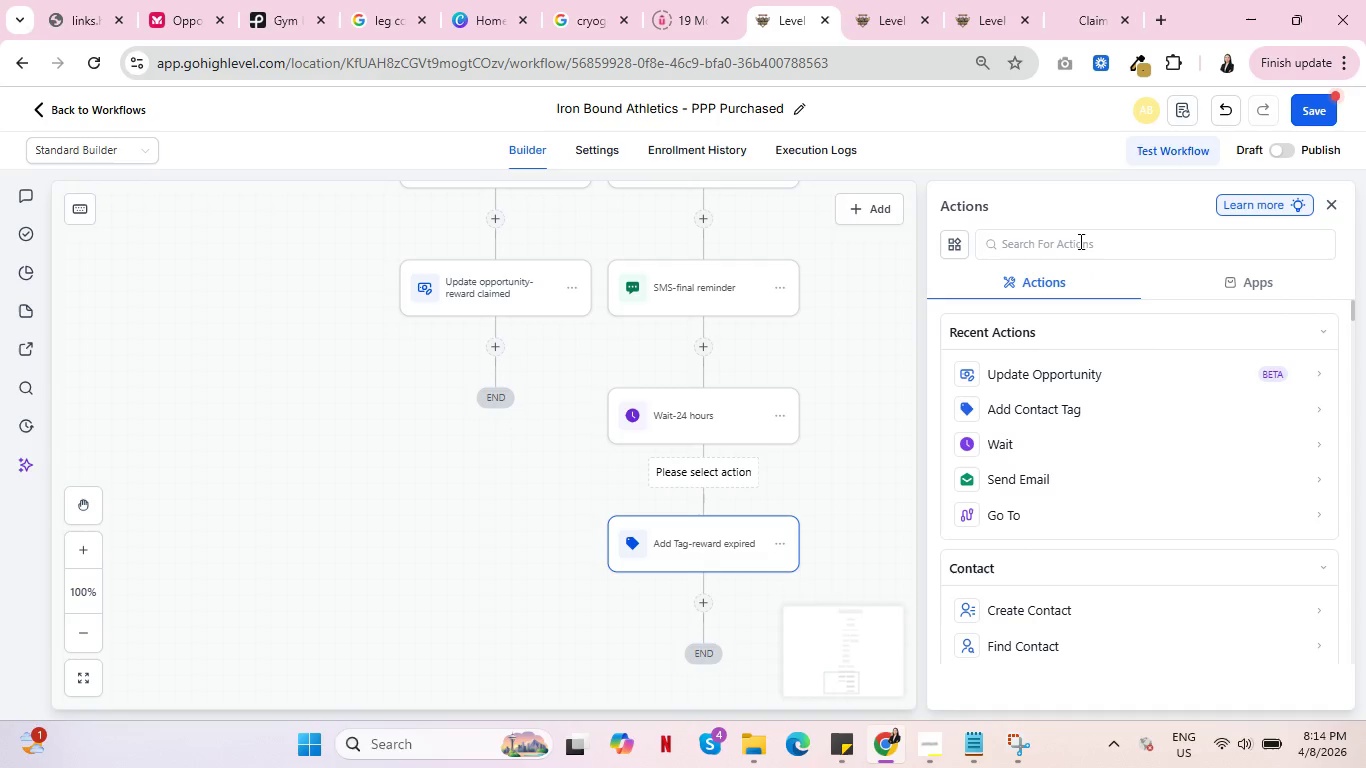 
left_click([1079, 239])
 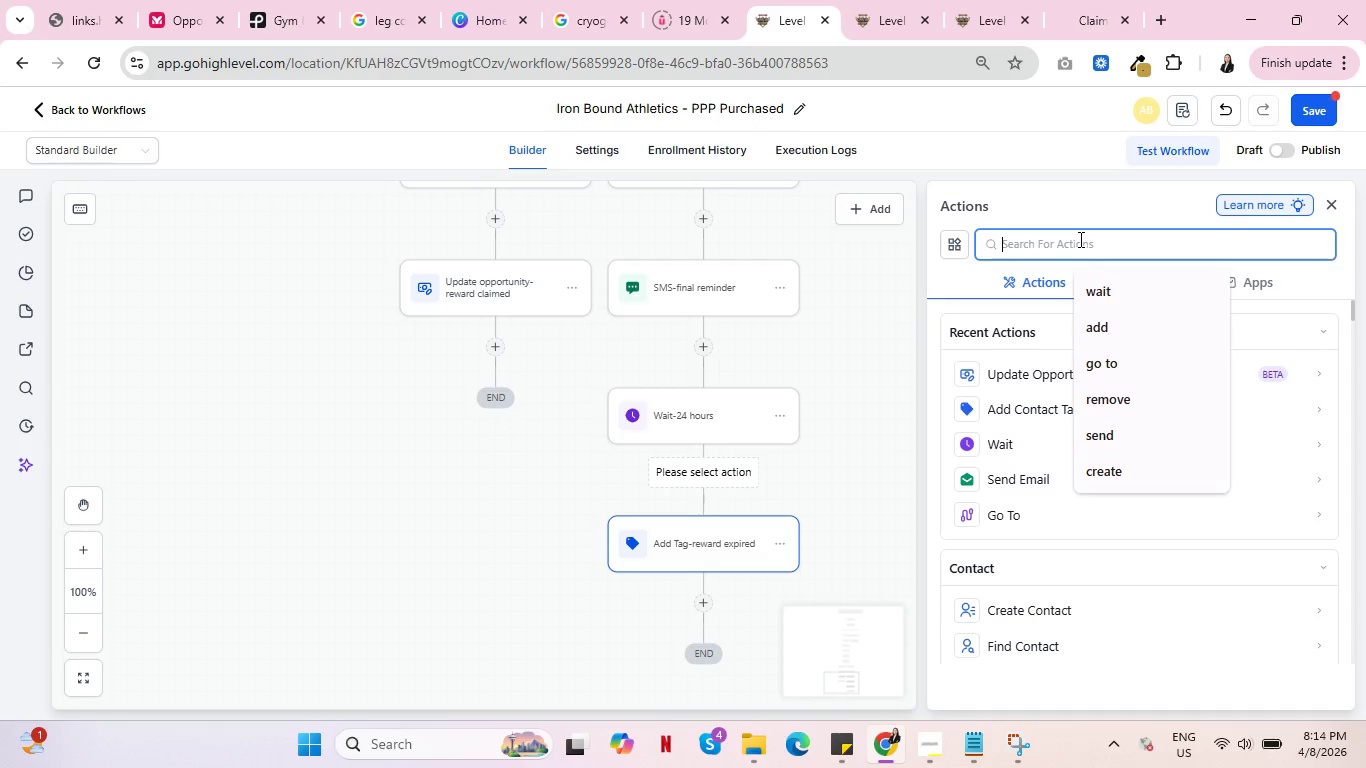 
hold_key(key=R, duration=0.31)
 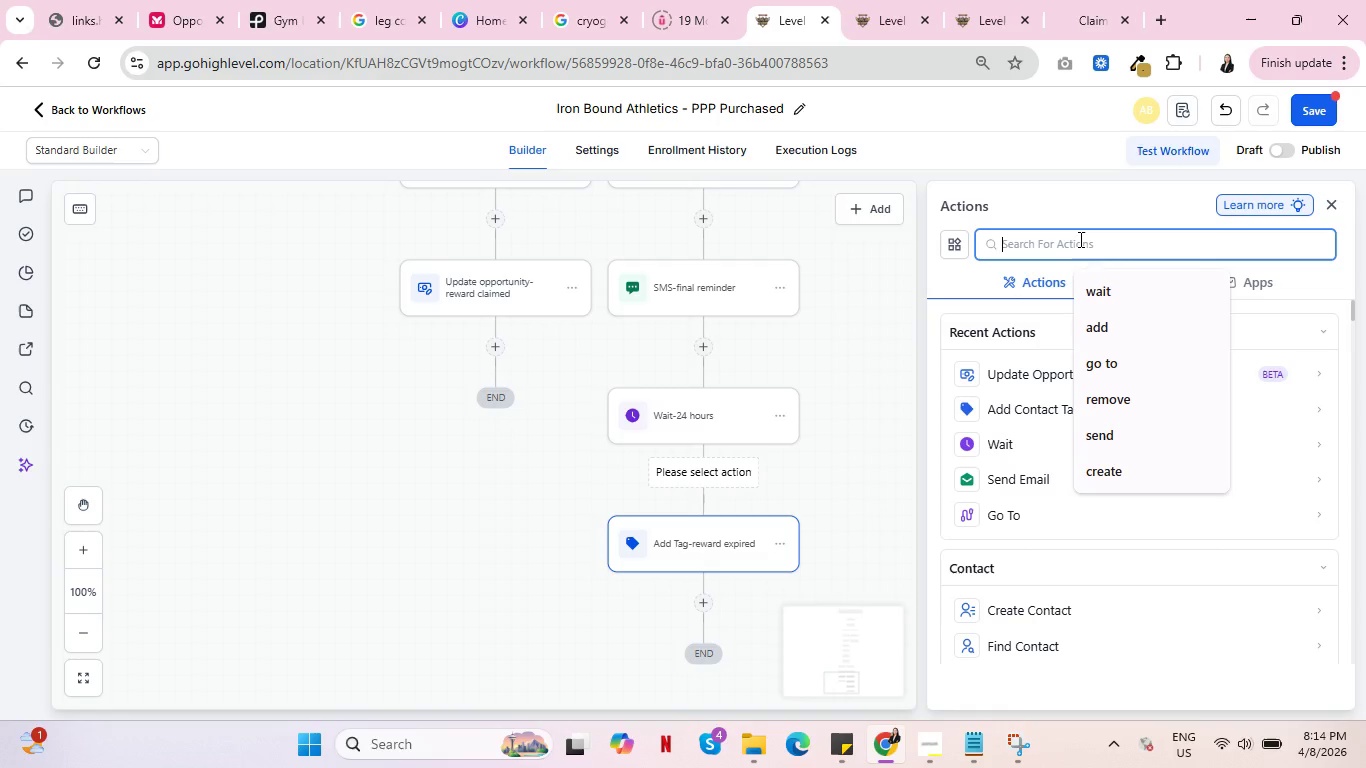 
type(emo)
 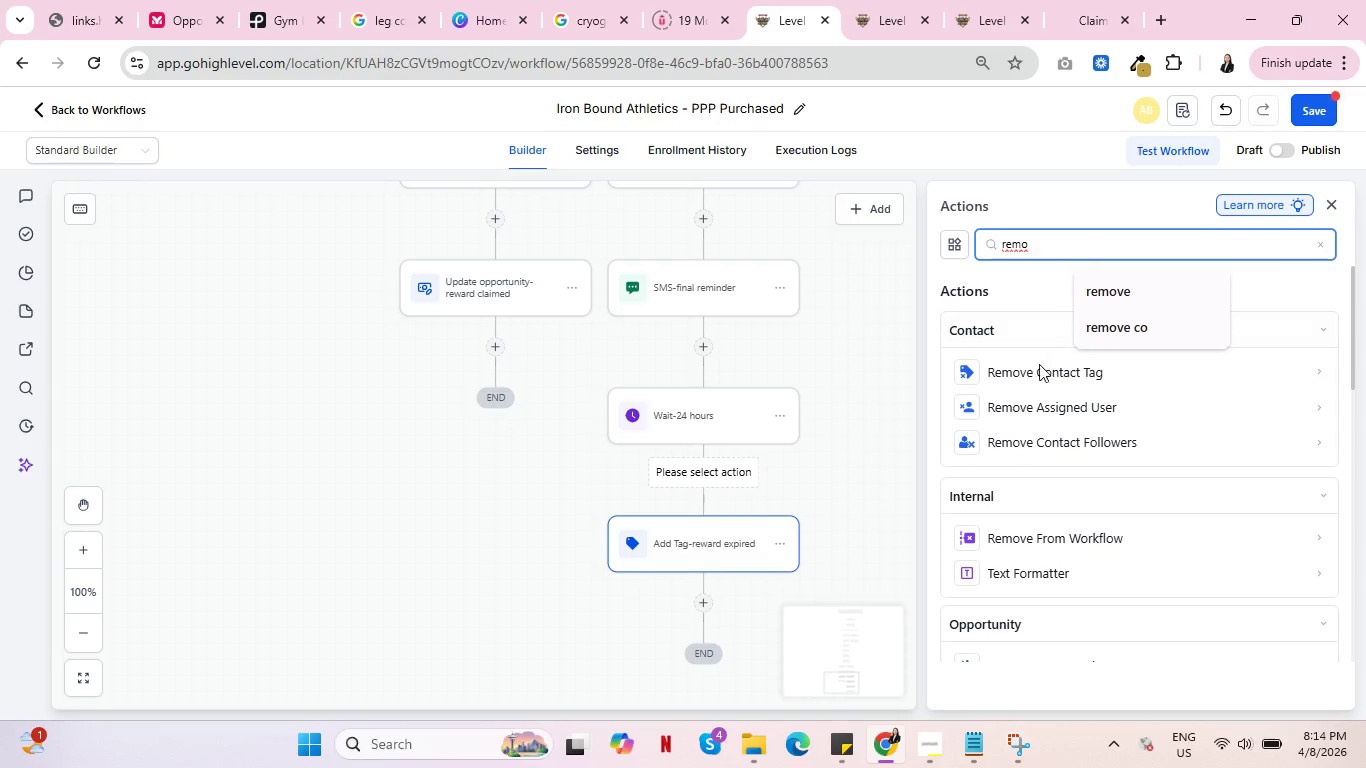 
left_click([1037, 366])
 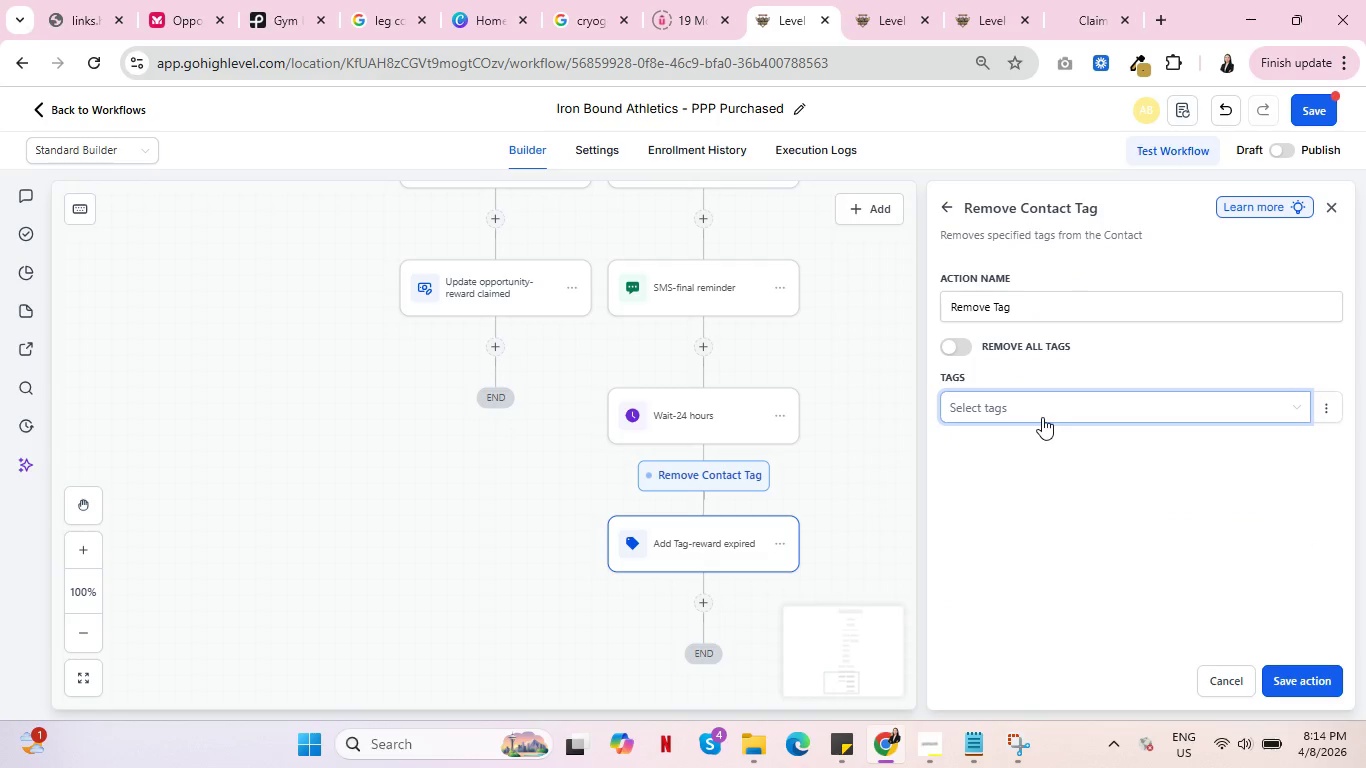 
left_click([1042, 417])
 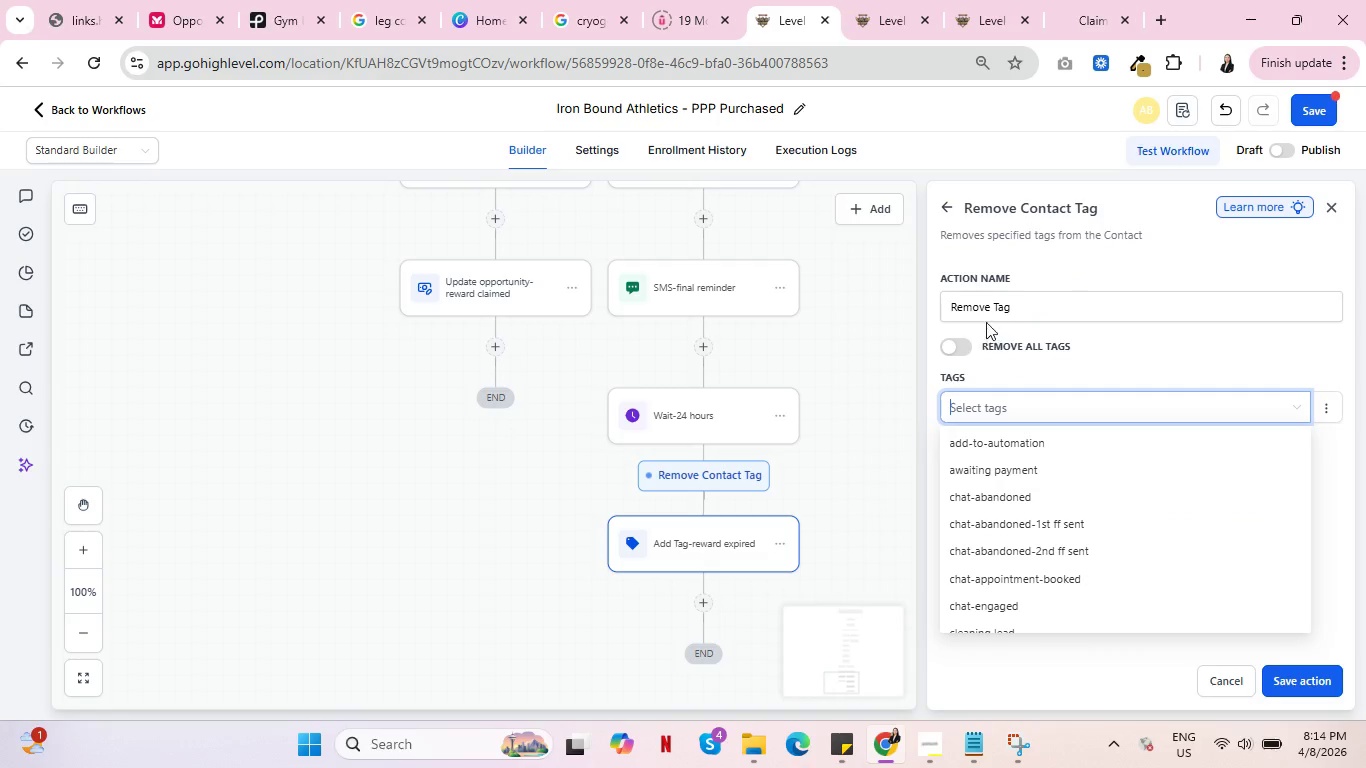 
left_click([962, 345])
 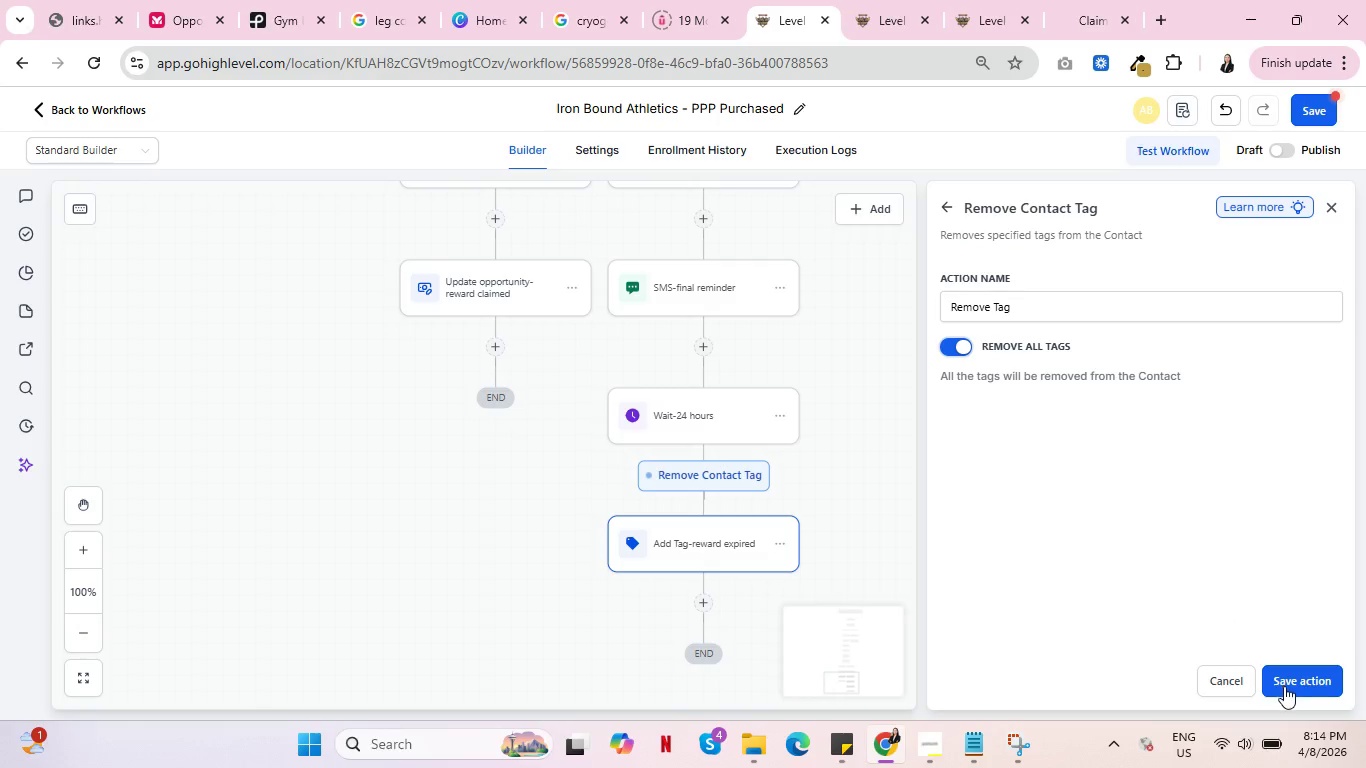 
left_click([1284, 686])
 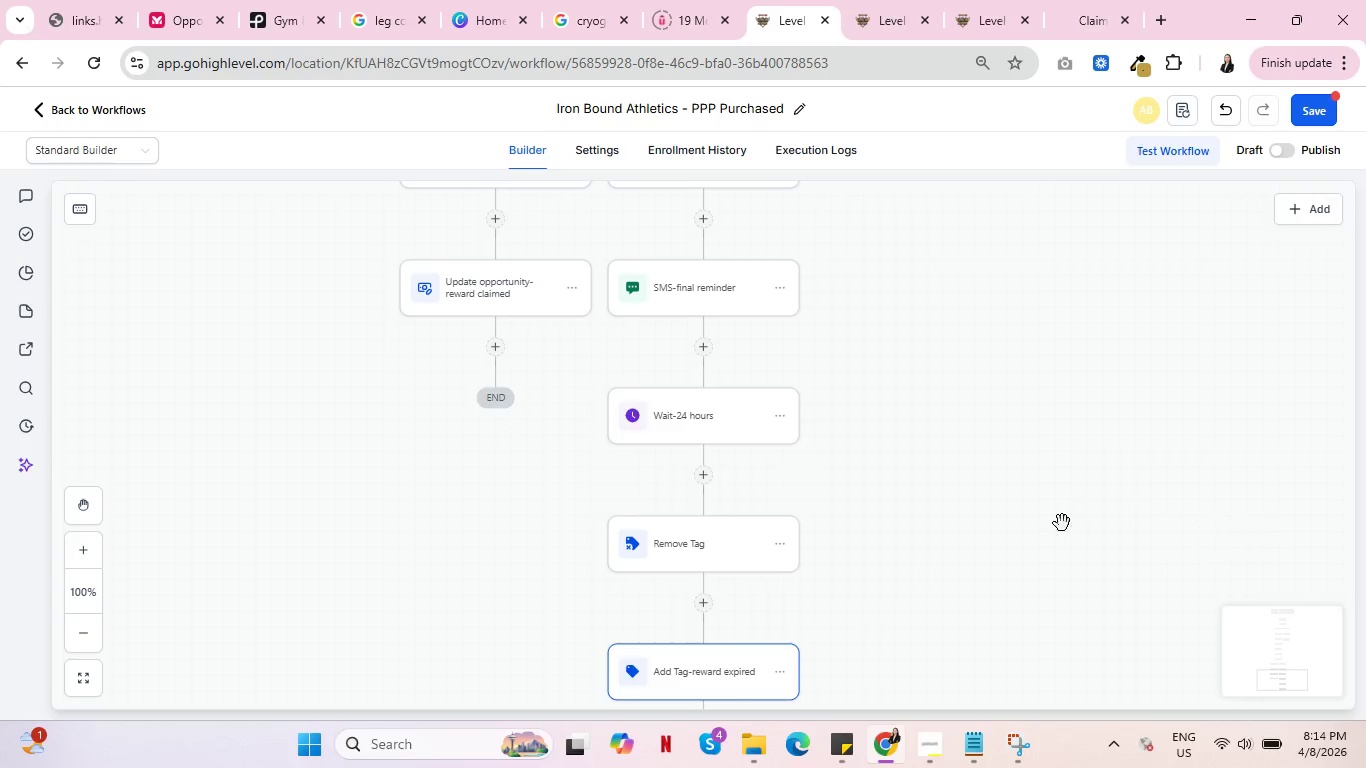 
scroll: coordinate [1059, 529], scroll_direction: down, amount: 3.0
 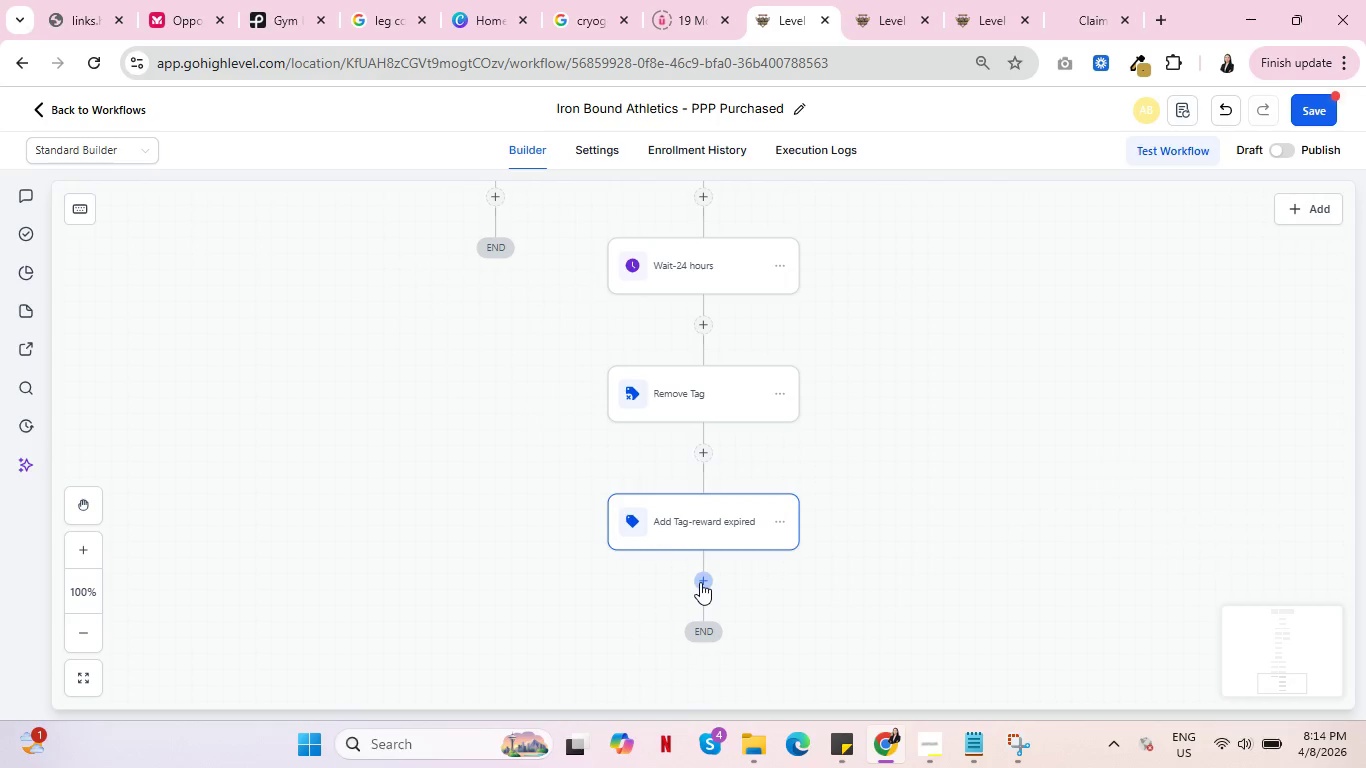 
left_click([700, 582])
 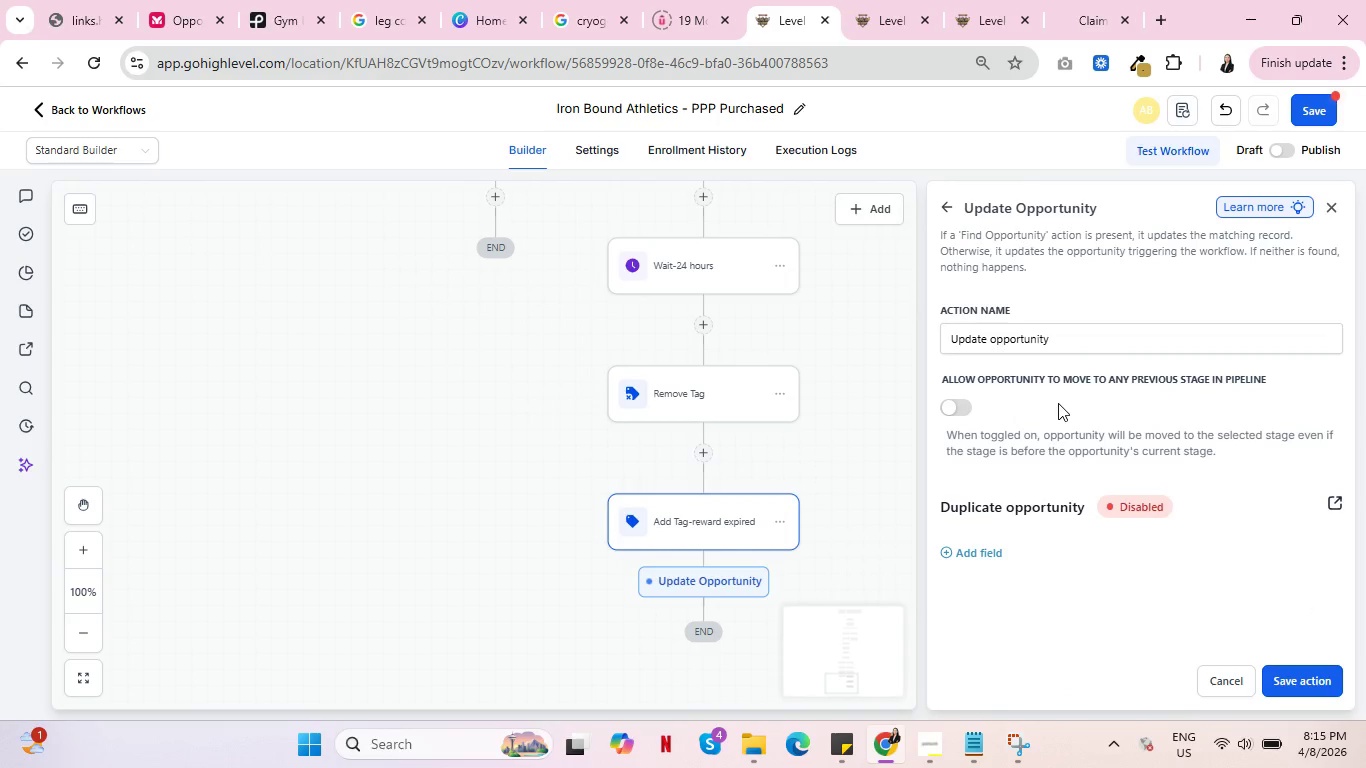 
left_click([980, 553])
 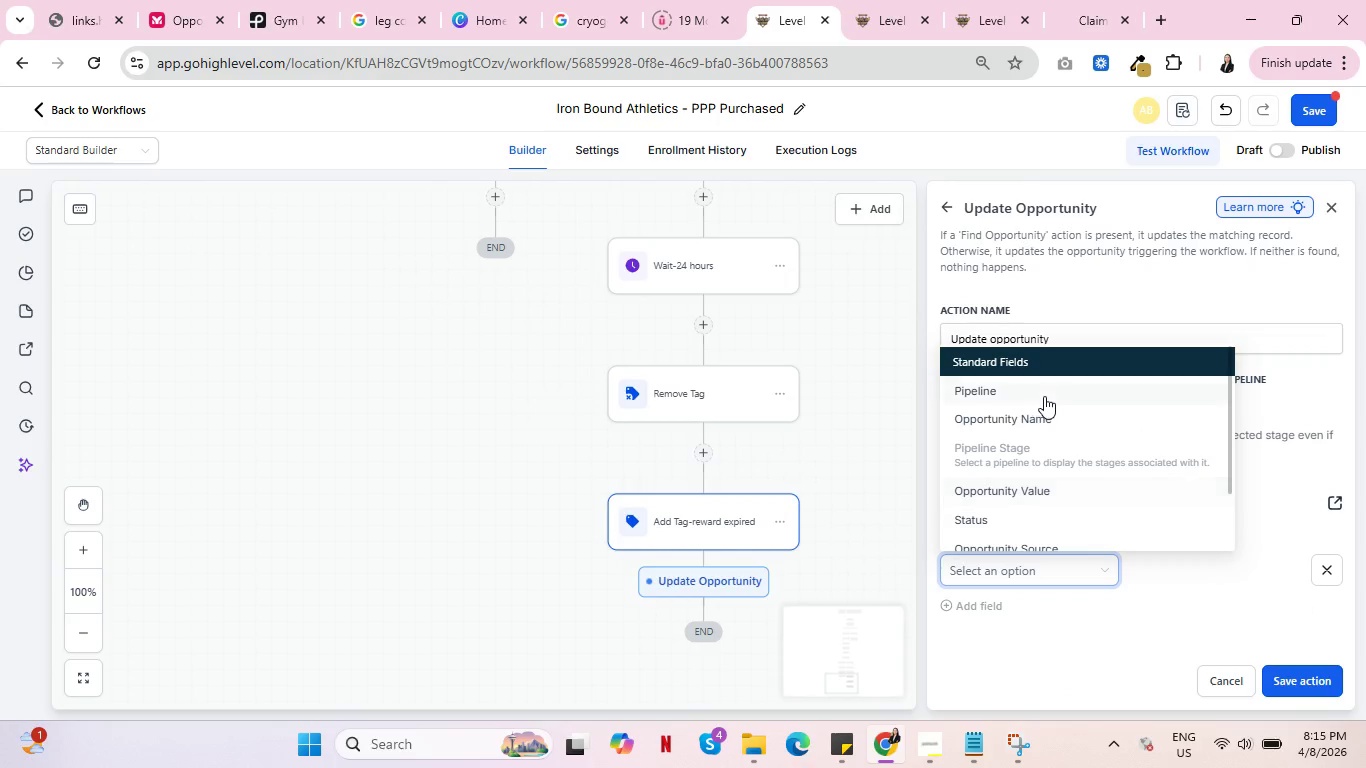 
left_click([1044, 396])
 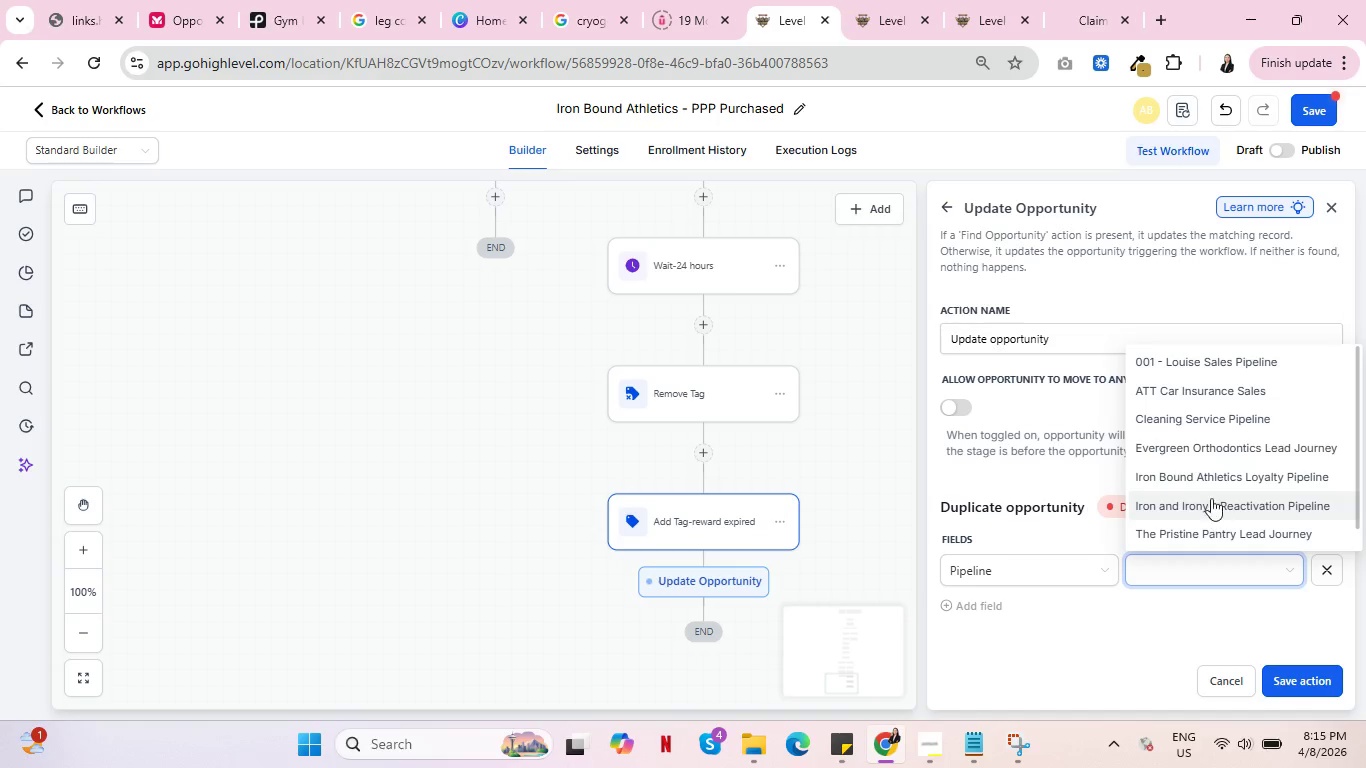 
wait(5.78)
 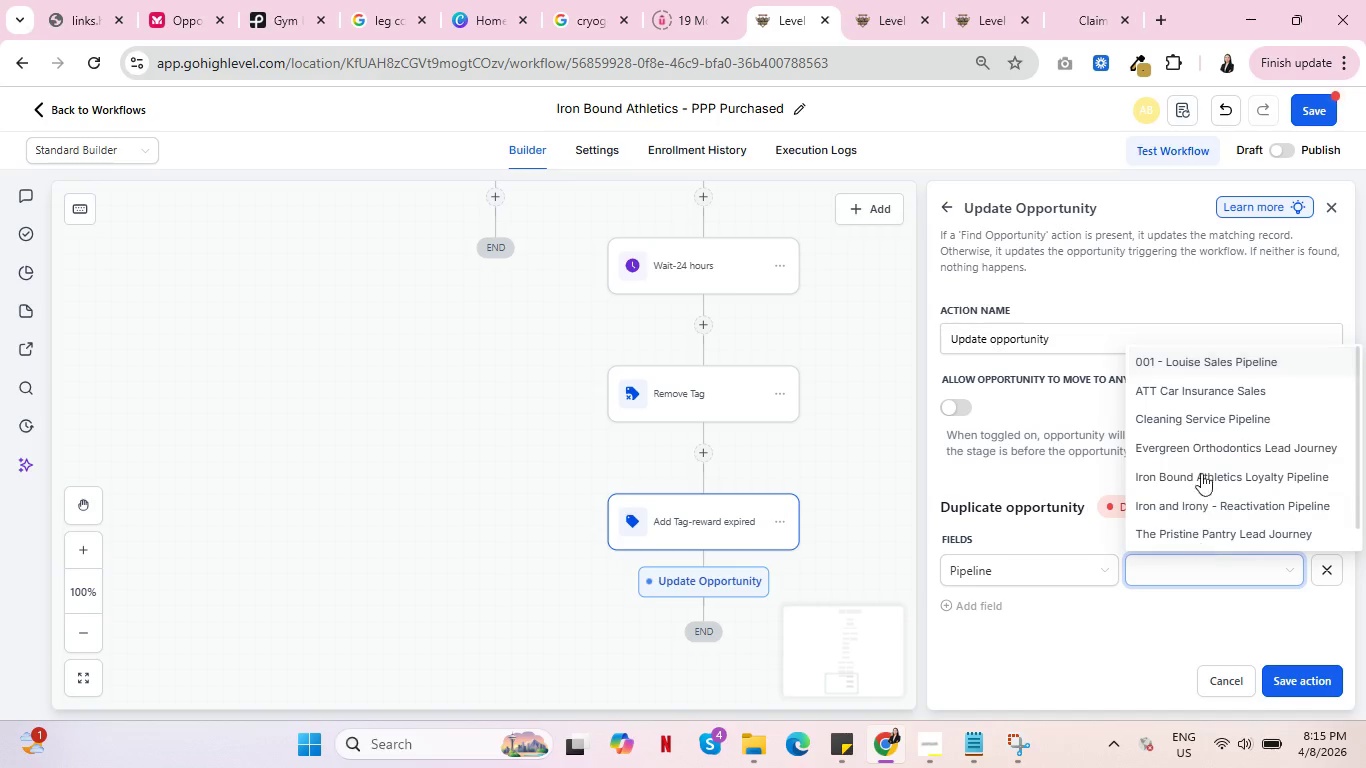 
left_click([1209, 478])
 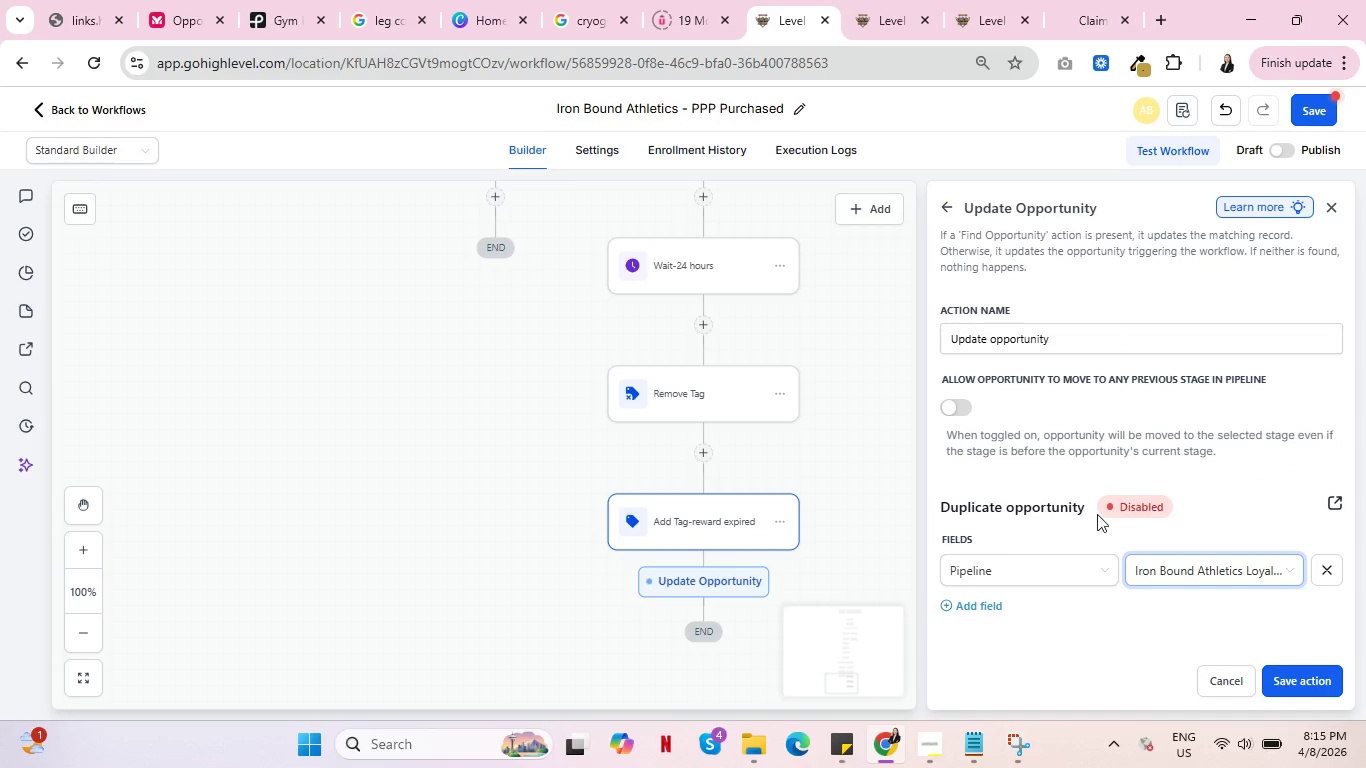 
scroll: coordinate [1162, 492], scroll_direction: down, amount: 2.0
 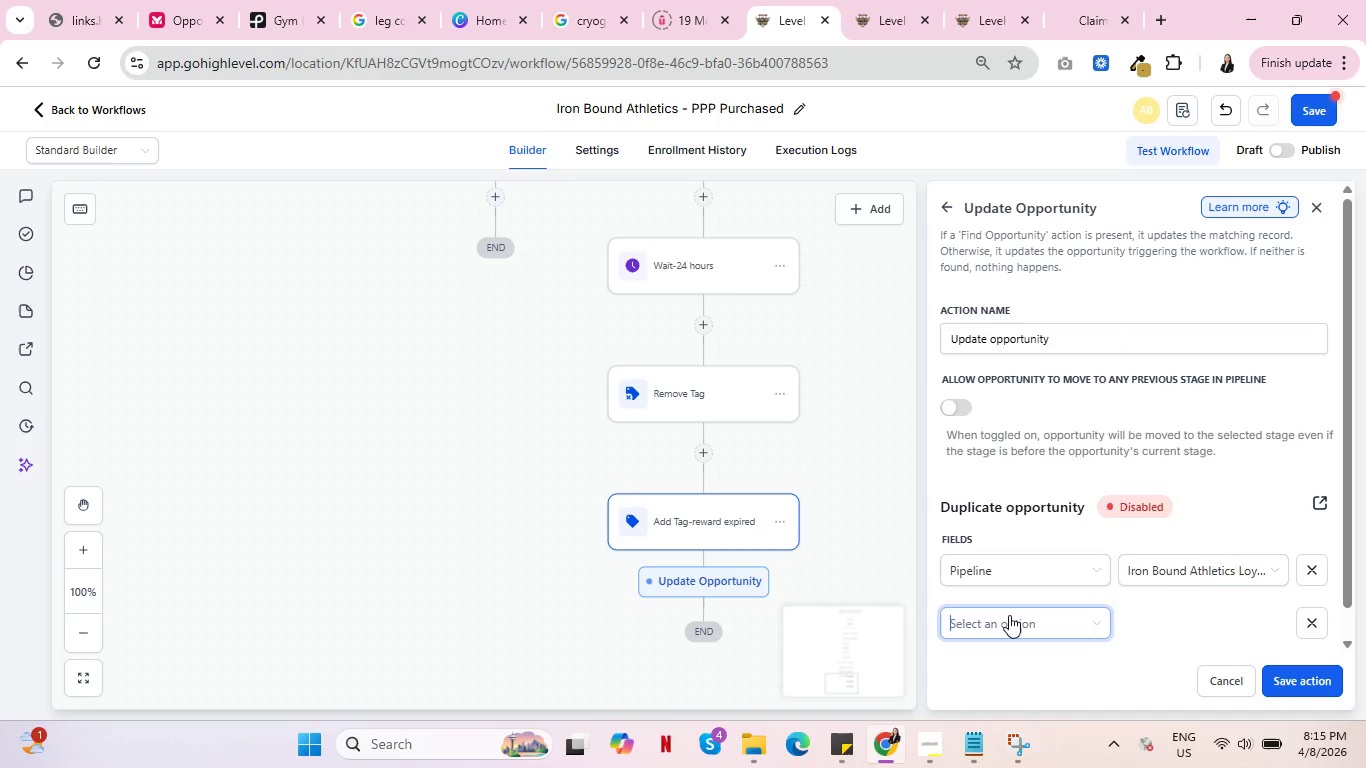 
double_click([1009, 615])
 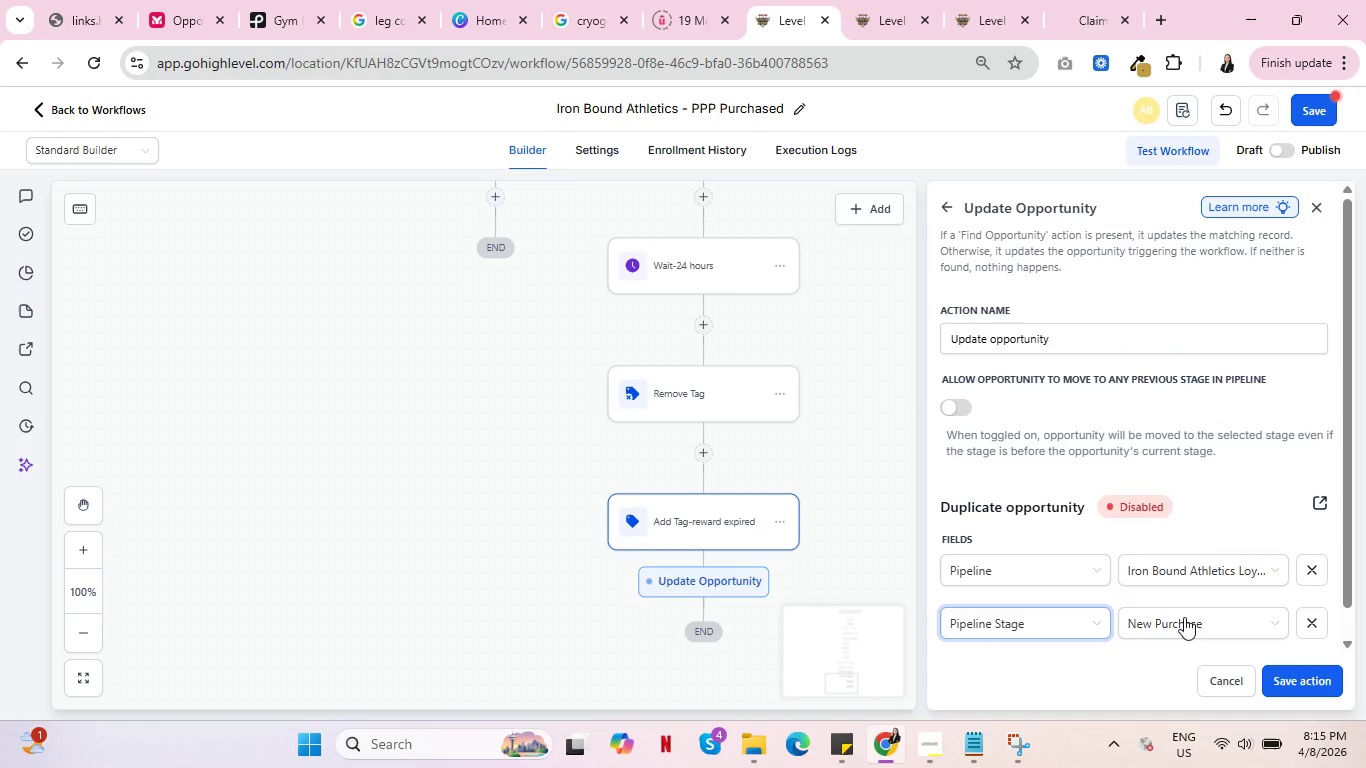 
left_click([1201, 624])
 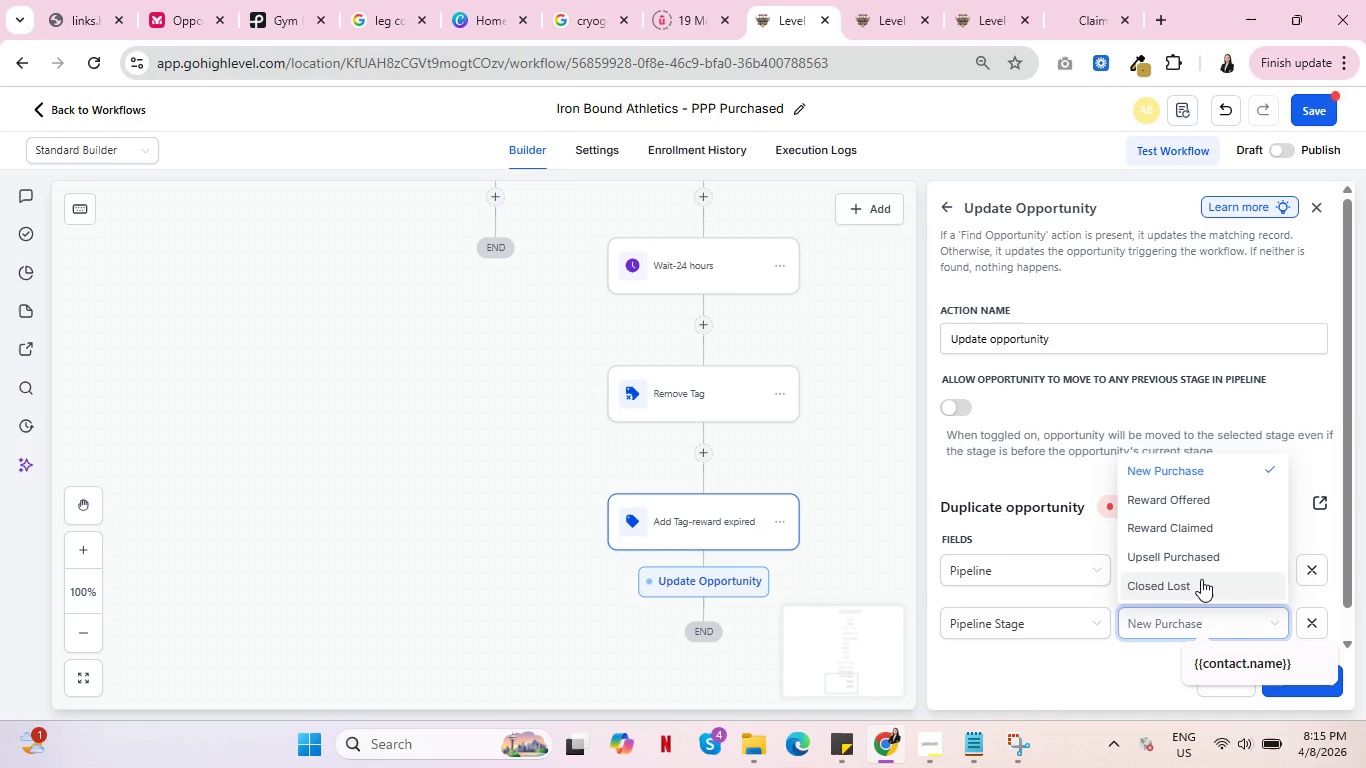 
wait(6.53)
 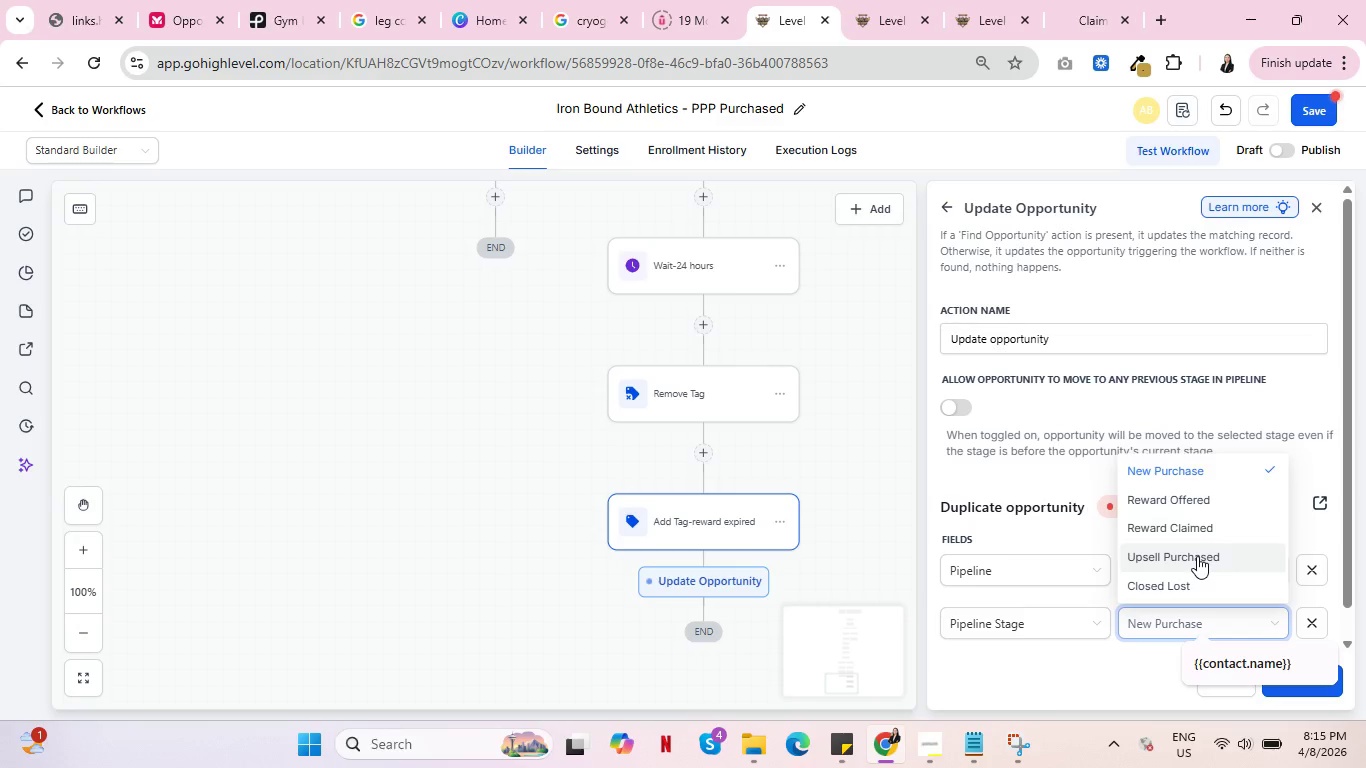 
left_click([1201, 579])
 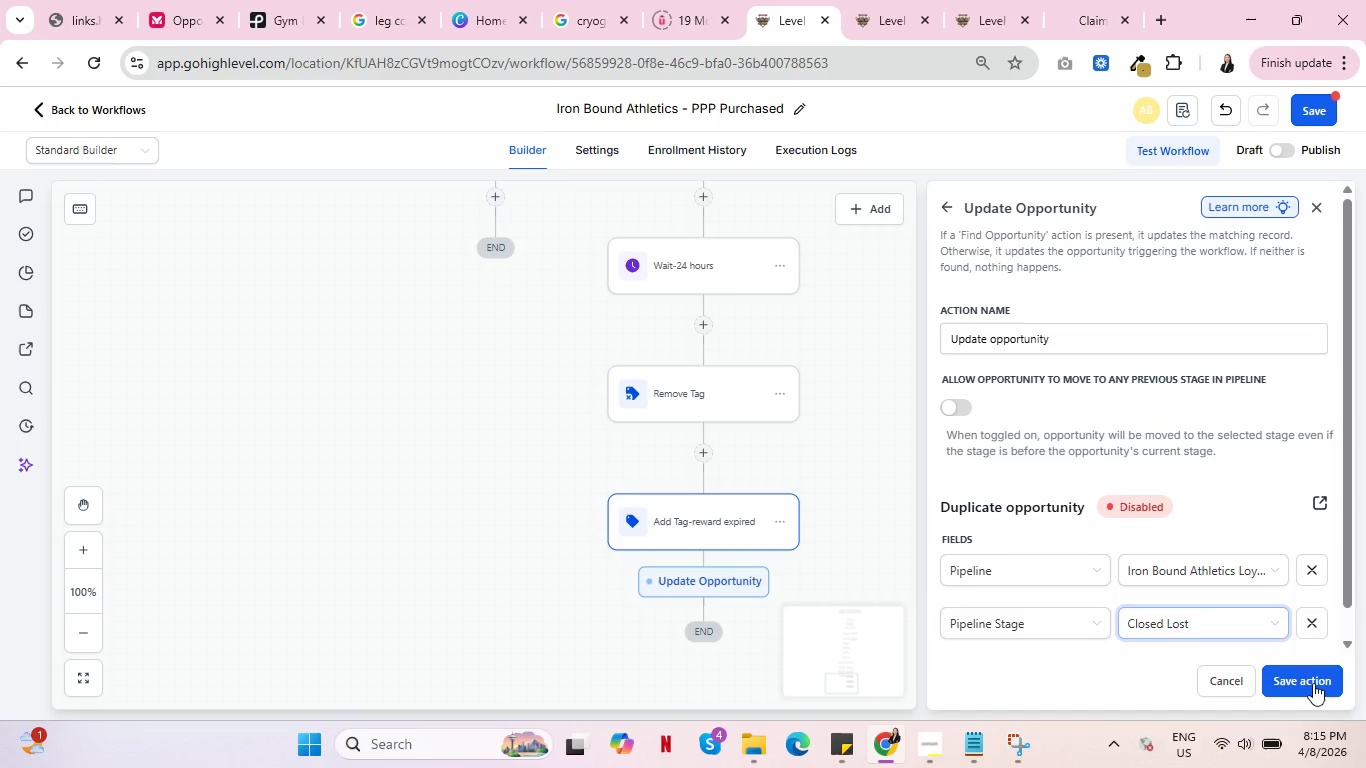 
left_click([1313, 683])
 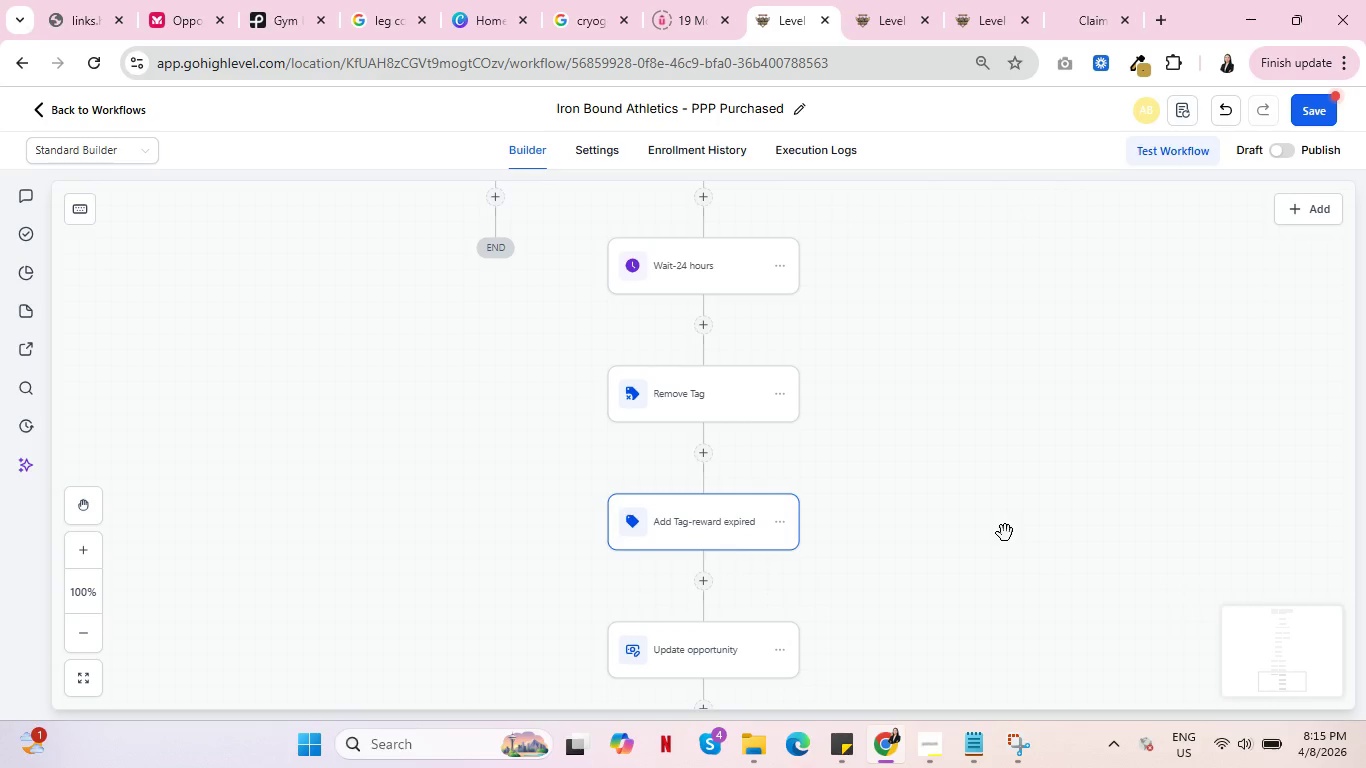 
scroll: coordinate [1005, 543], scroll_direction: up, amount: 6.0
 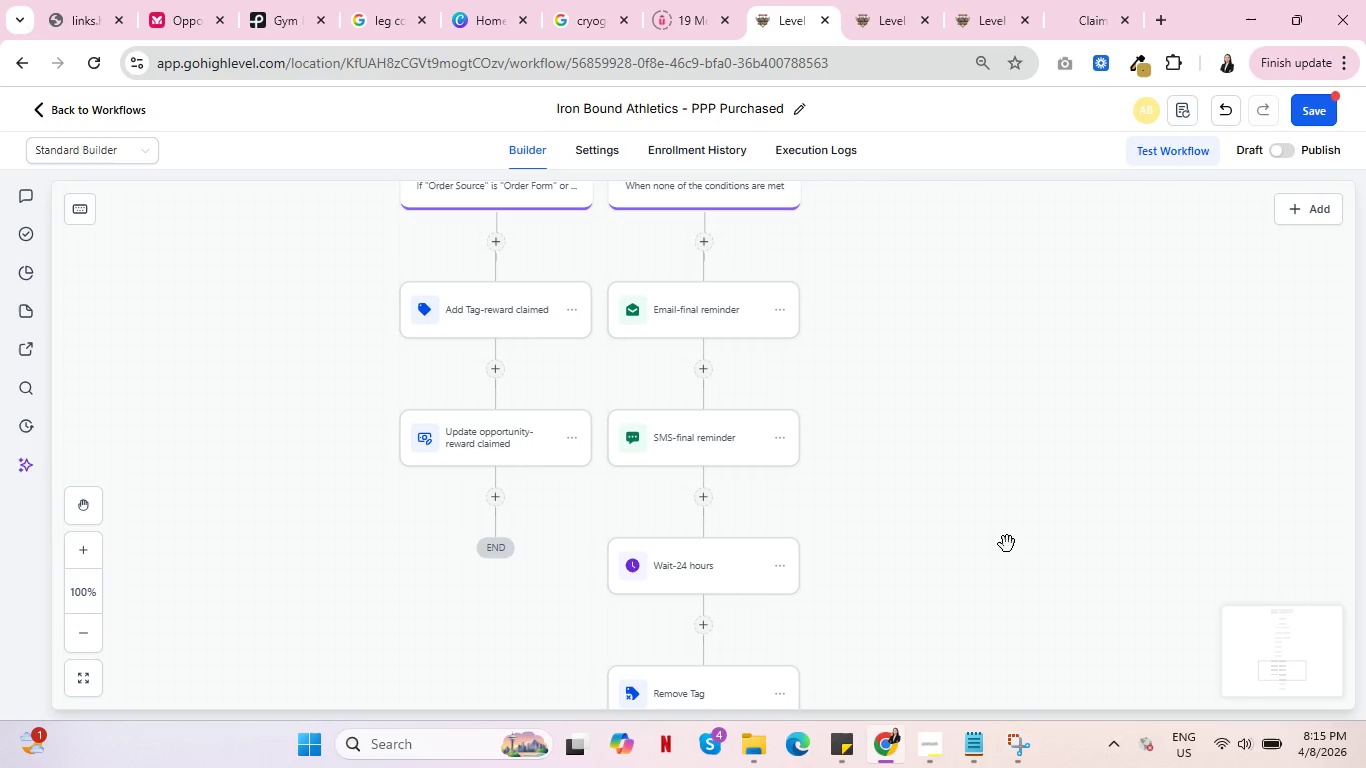 
wait(5.67)
 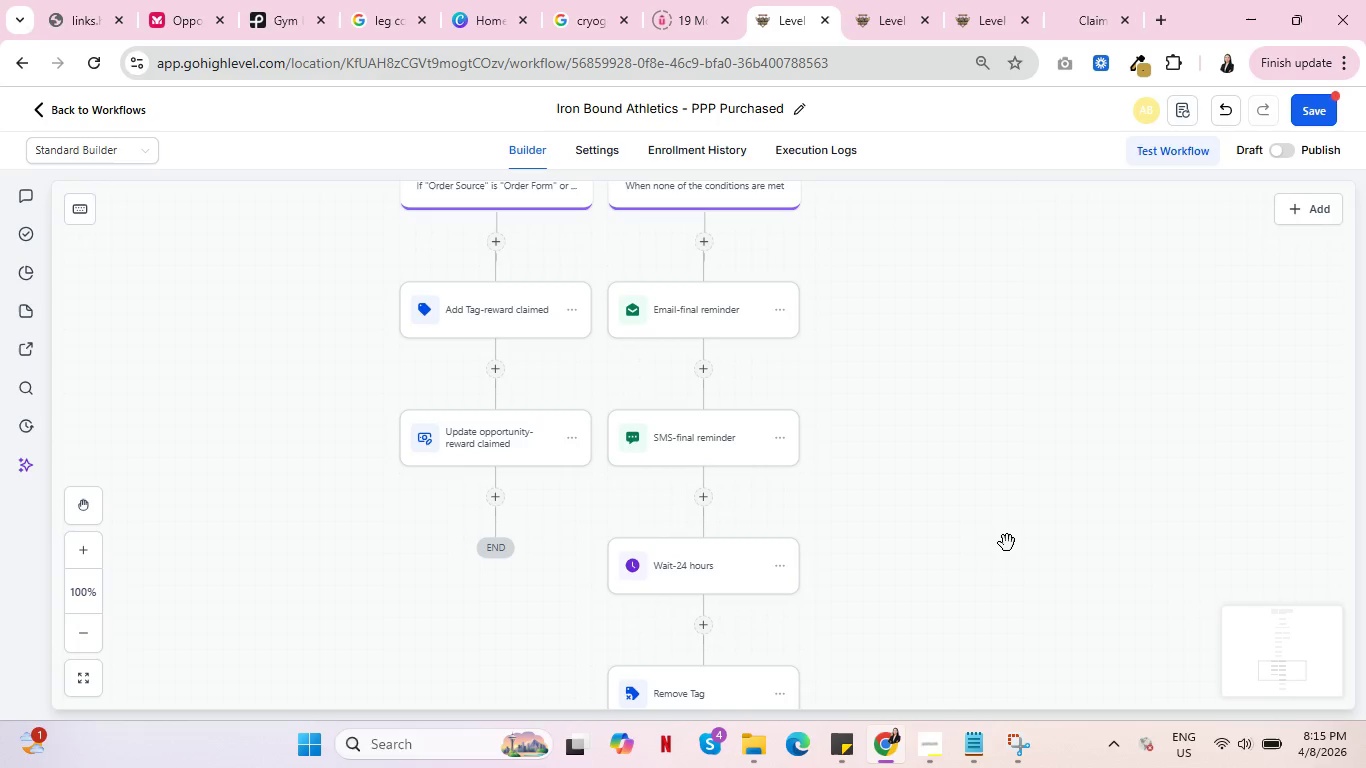 
left_click([482, 448])
 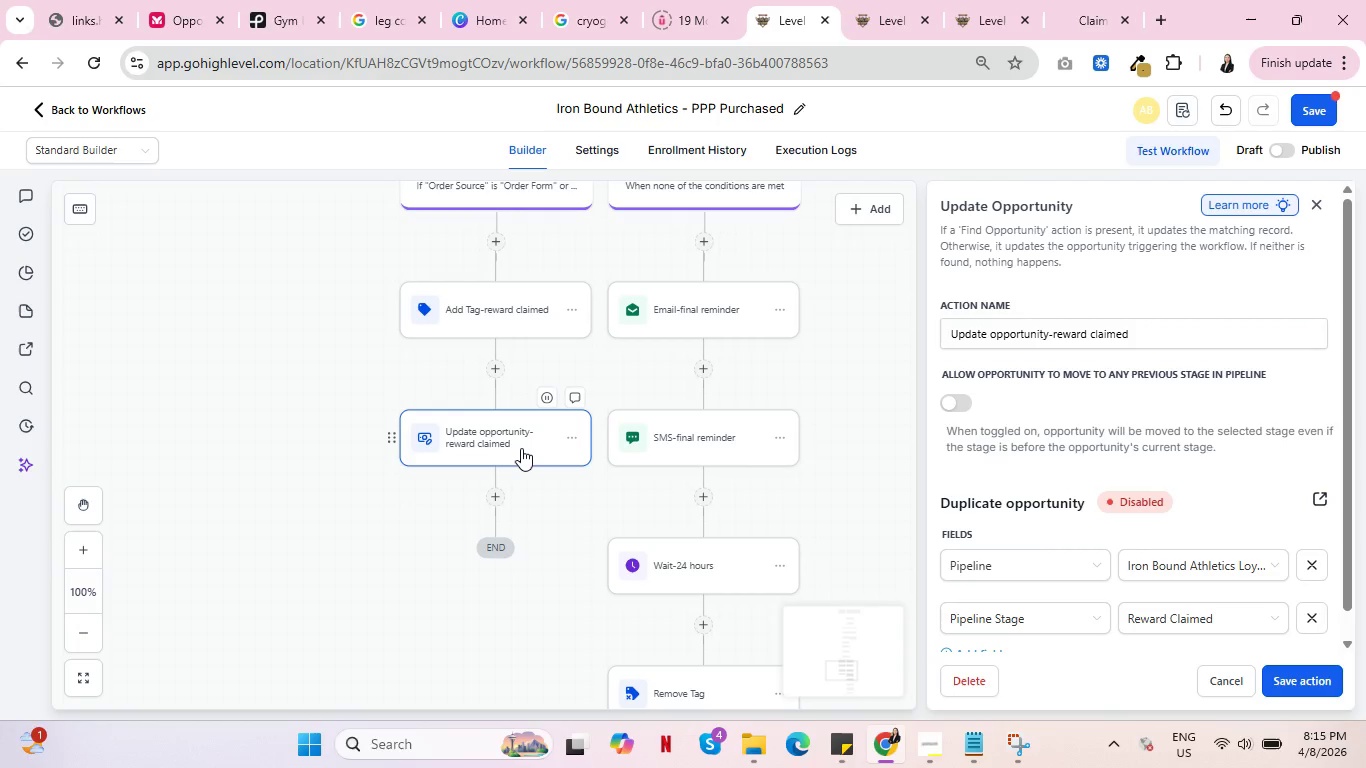 
wait(6.09)
 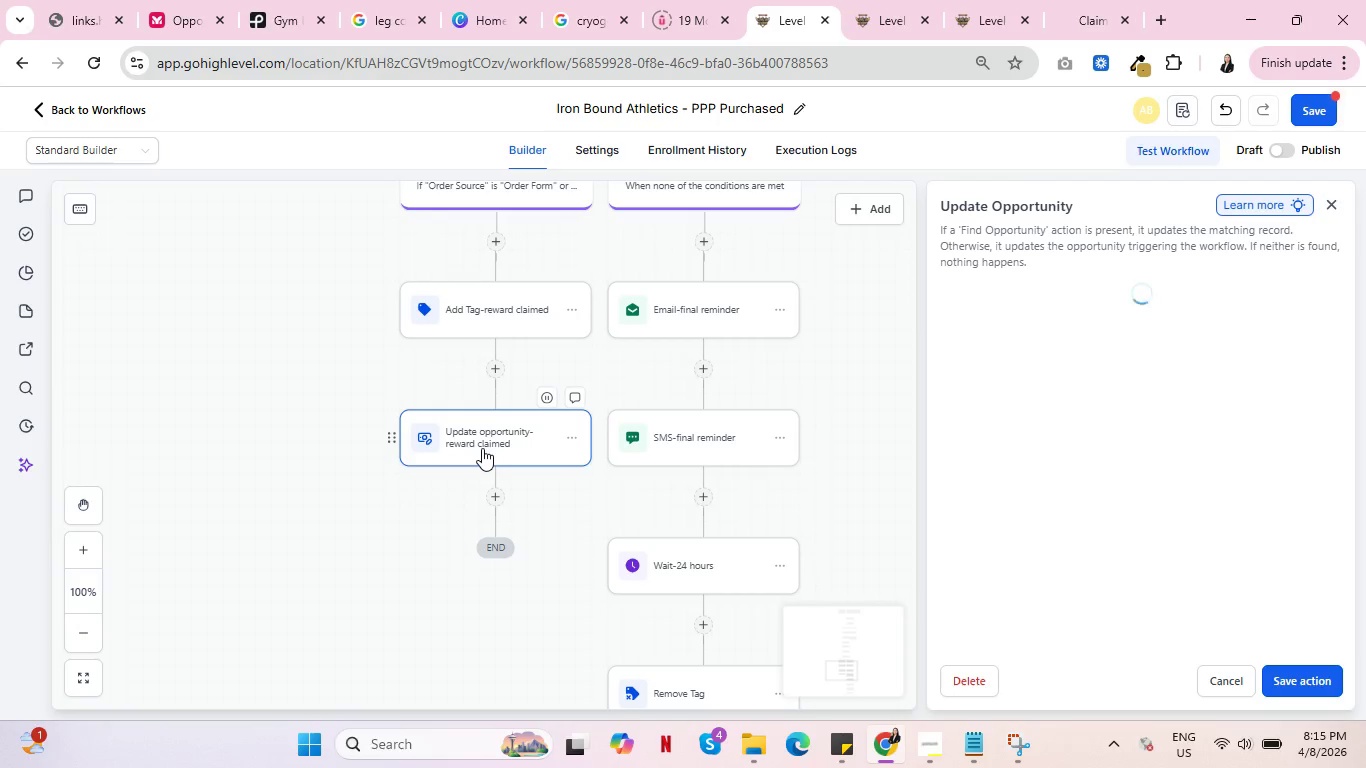 
scroll: coordinate [569, 549], scroll_direction: up, amount: 3.0
 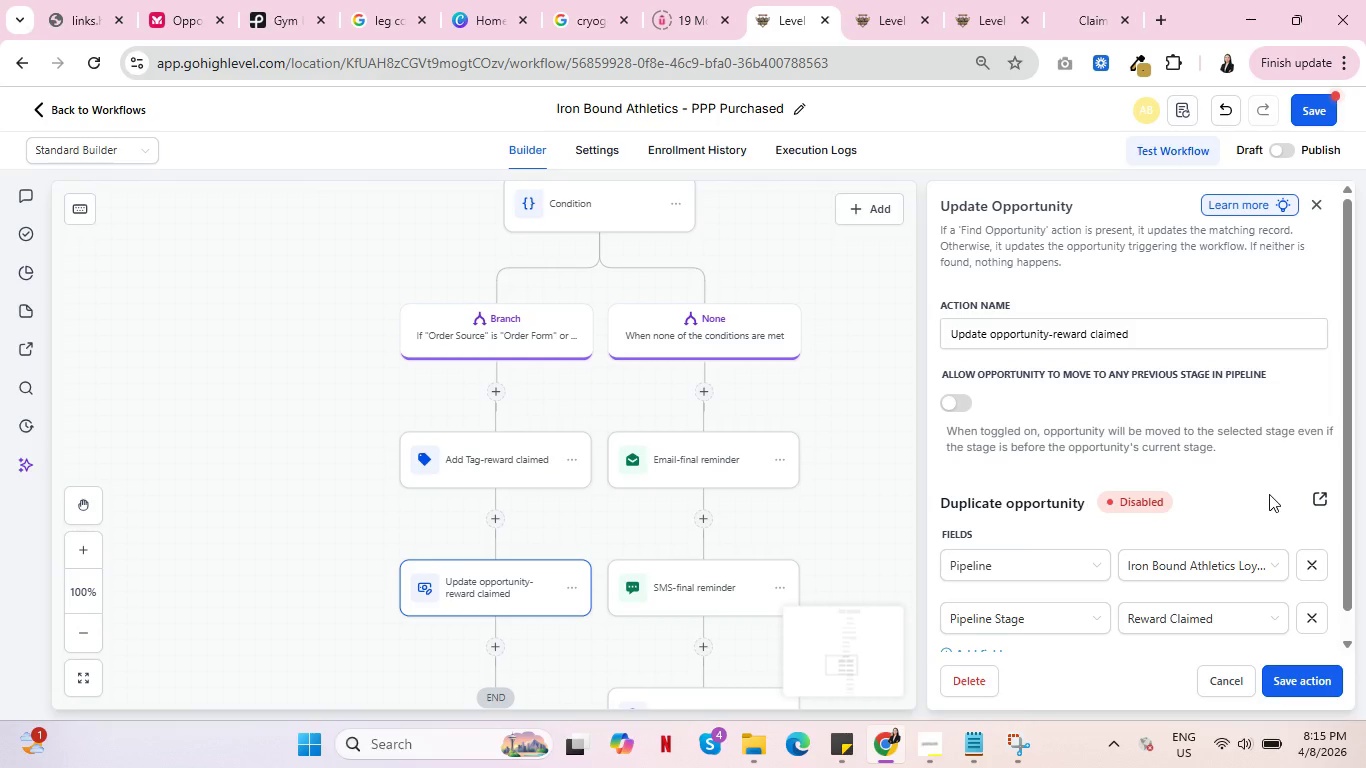 
scroll: coordinate [1268, 496], scroll_direction: down, amount: 3.0
 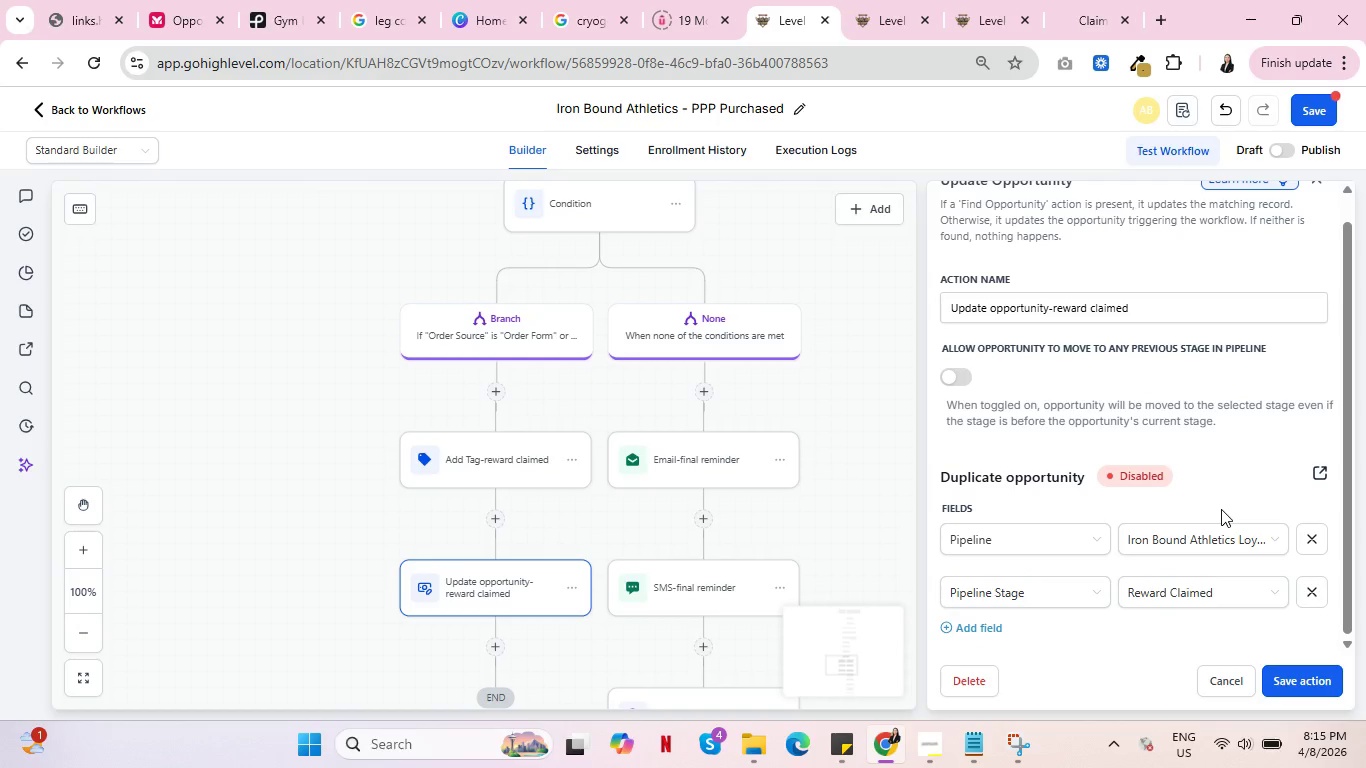 
wait(5.35)
 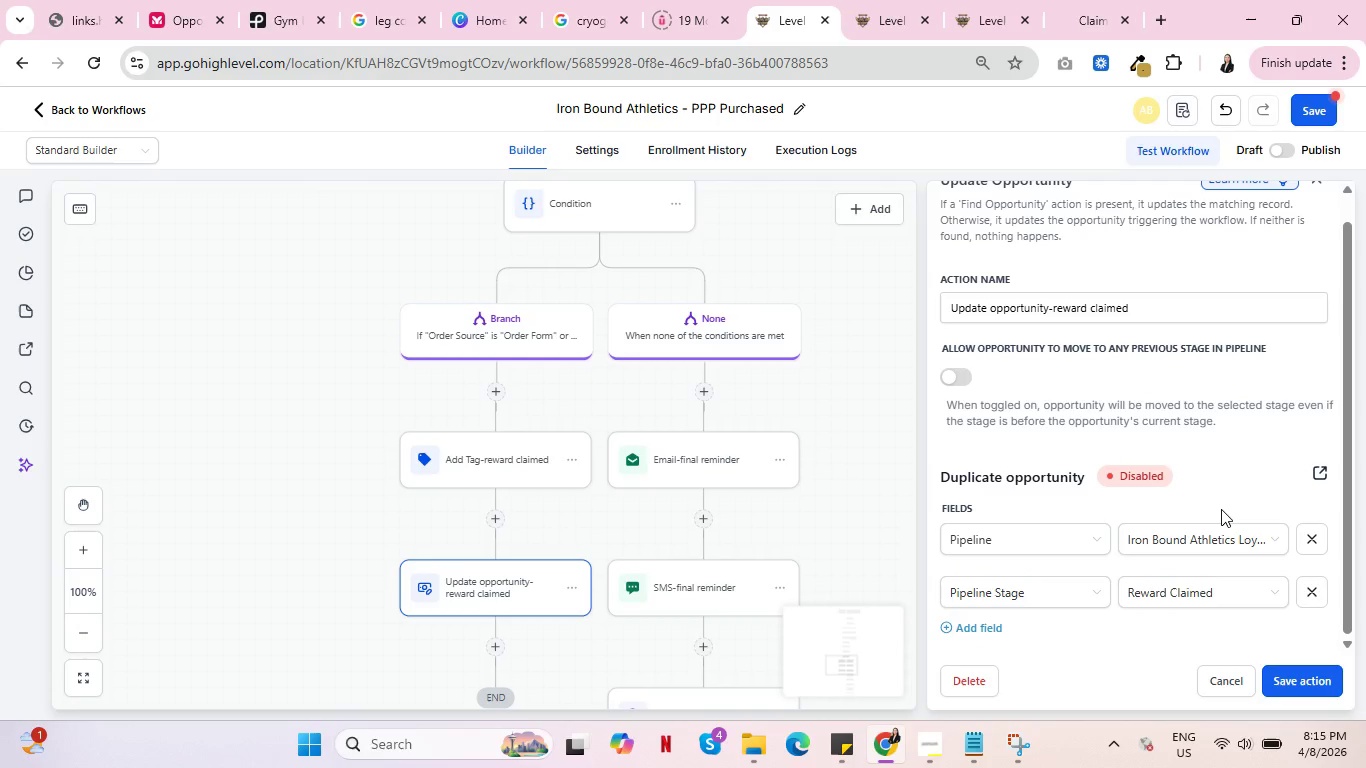 
mouse_move([512, 512])
 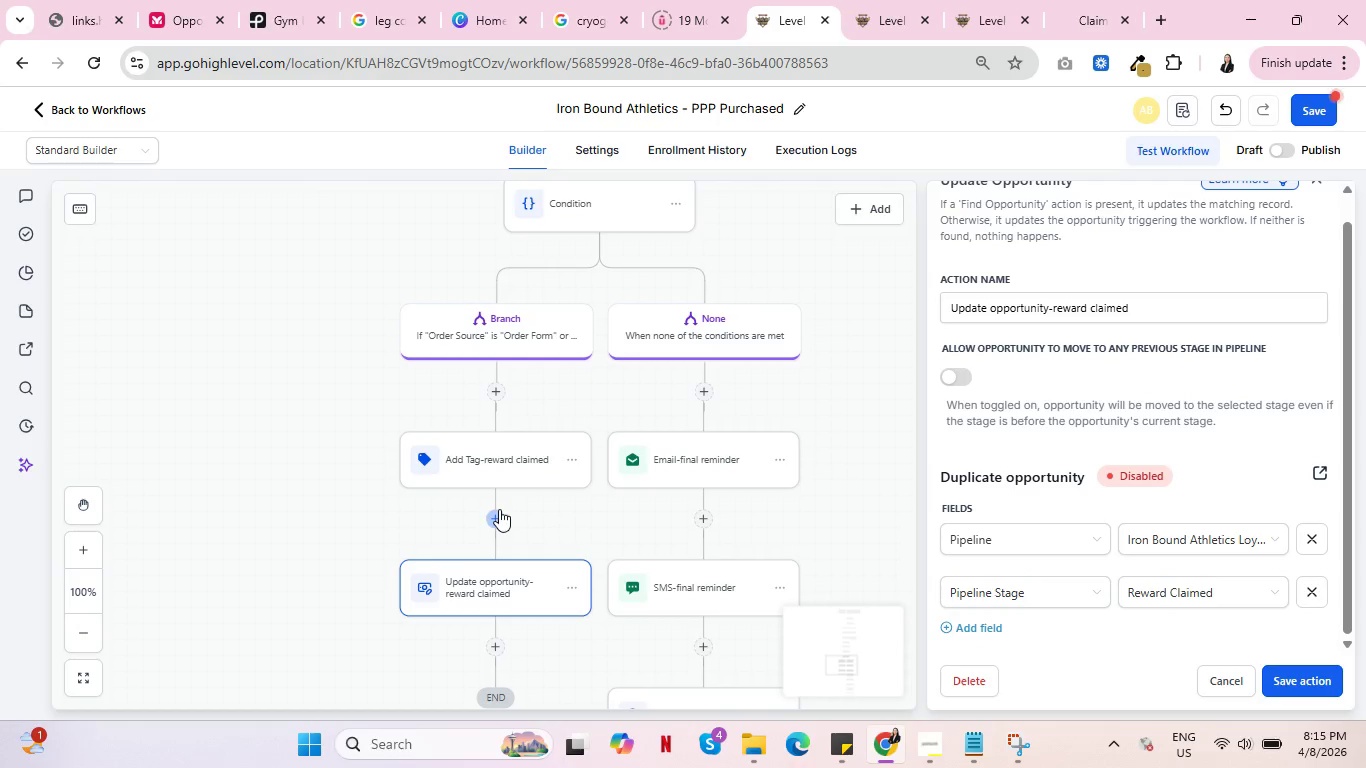 
left_click([499, 509])
 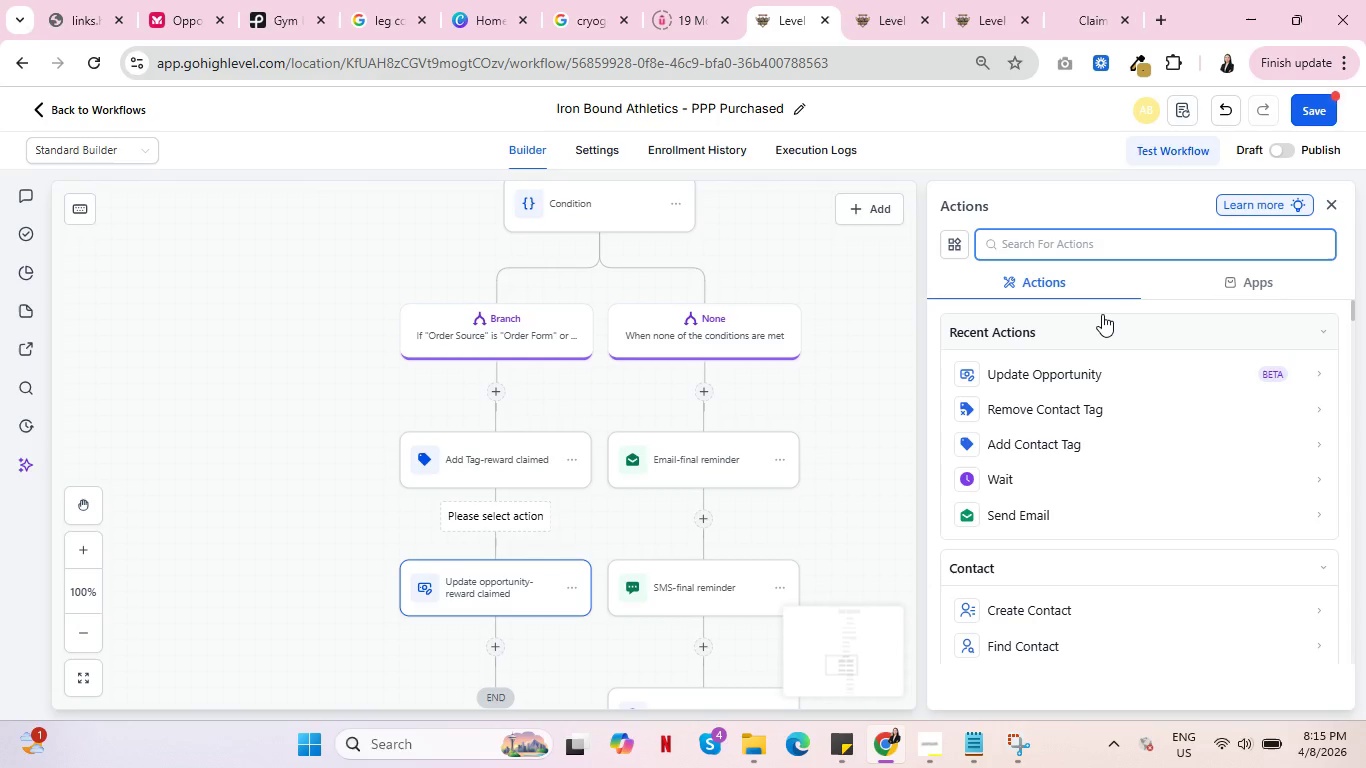 
type(if ele)
key(Backspace)
 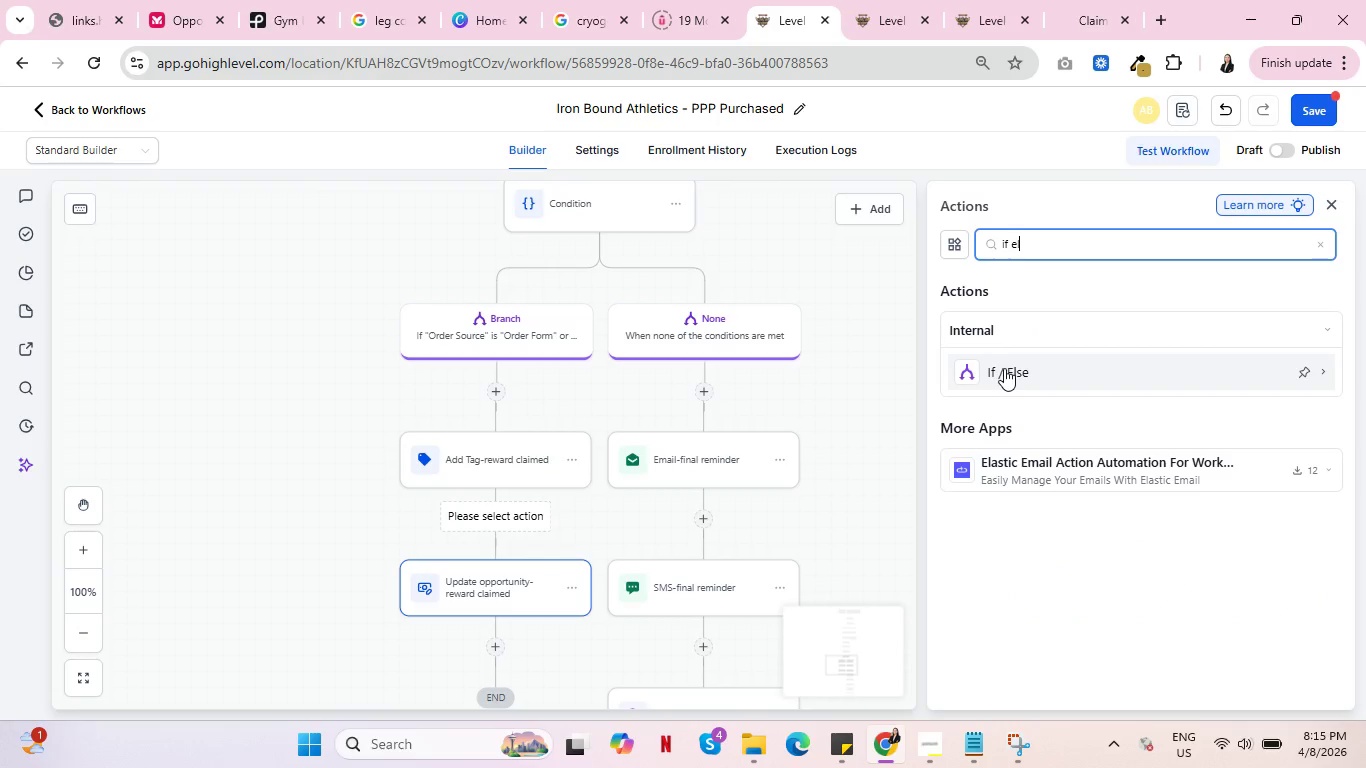 
left_click([1004, 368])
 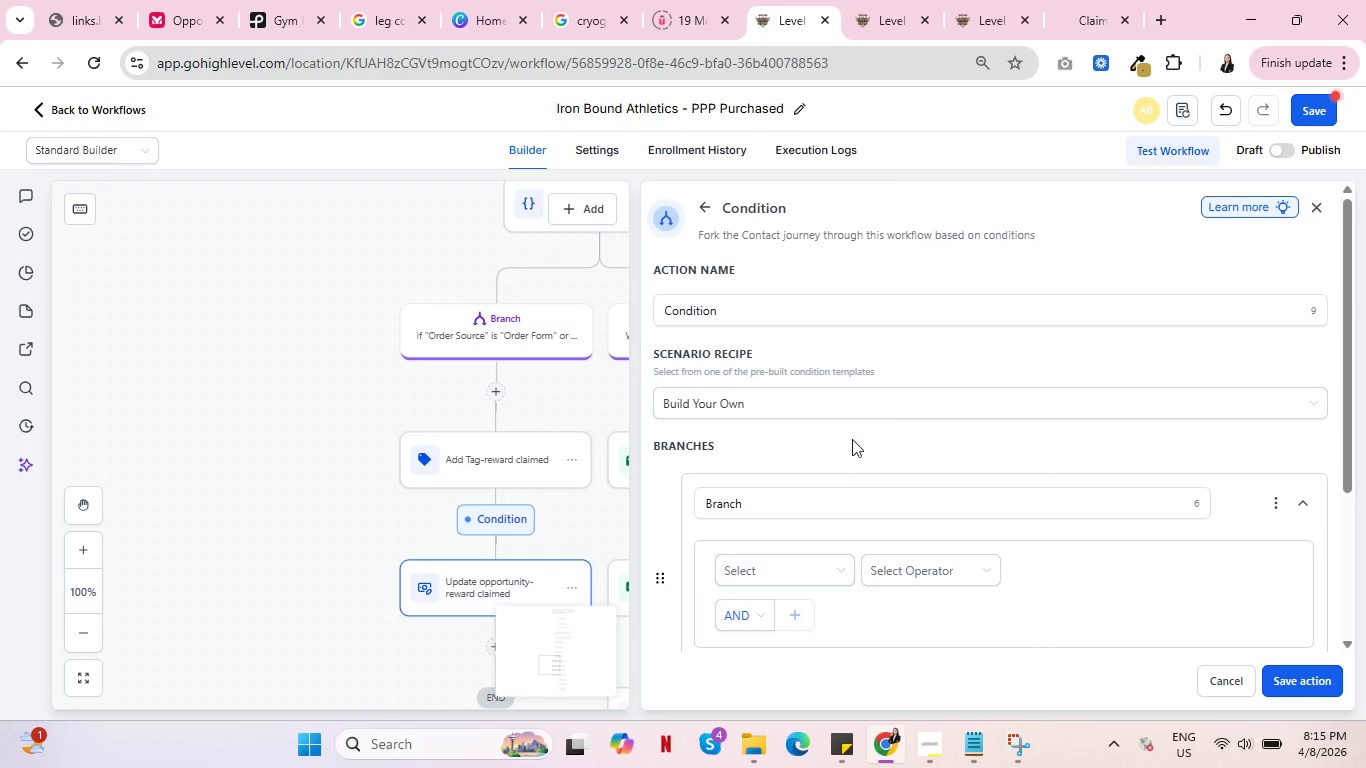 
scroll: coordinate [902, 426], scroll_direction: down, amount: 1.0
 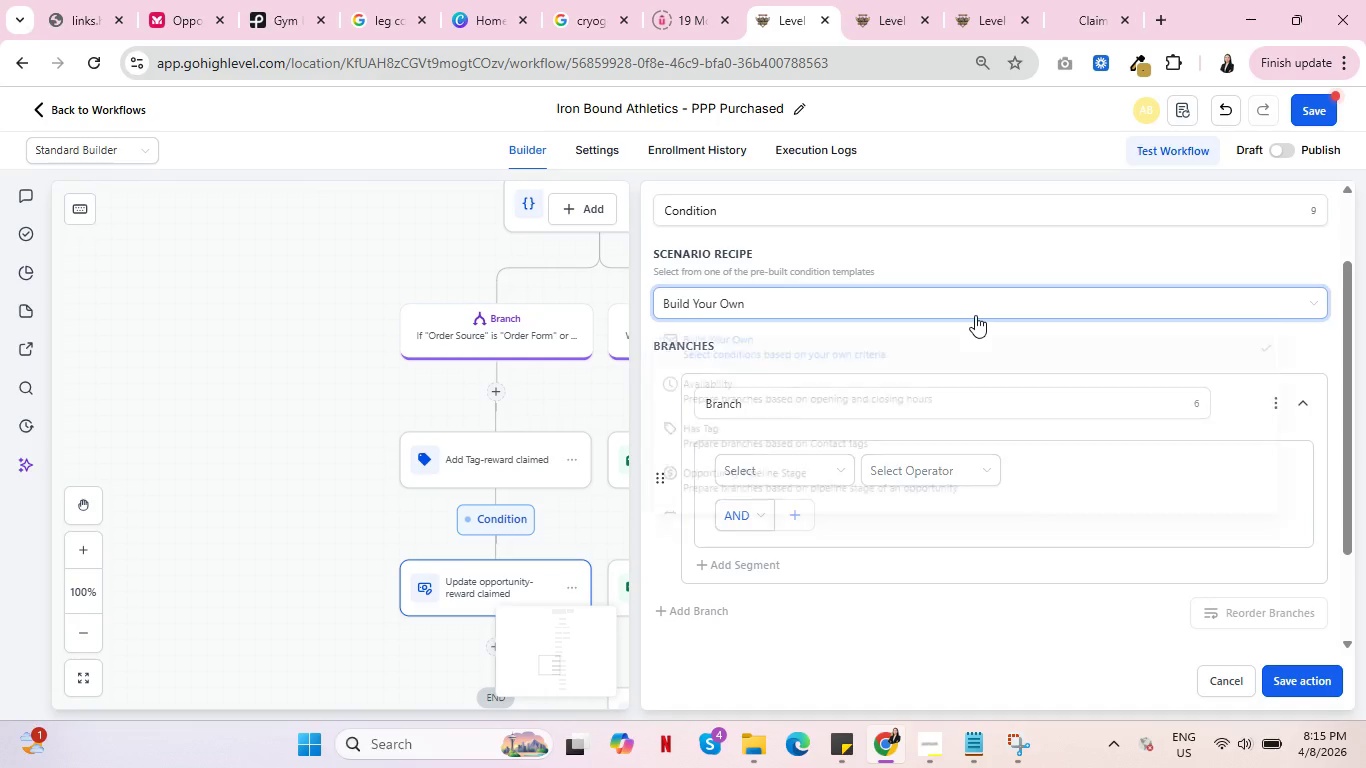 
left_click([975, 315])
 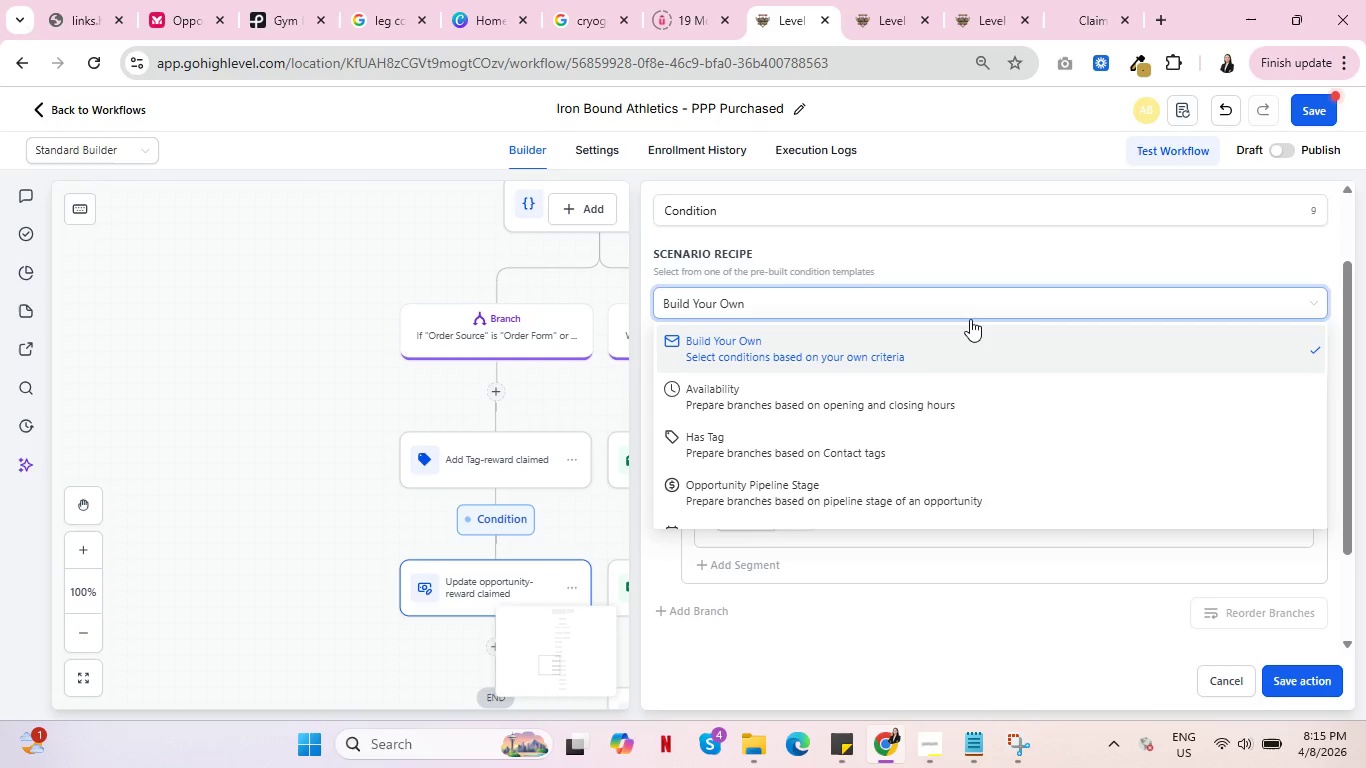 
scroll: coordinate [948, 357], scroll_direction: down, amount: 2.0
 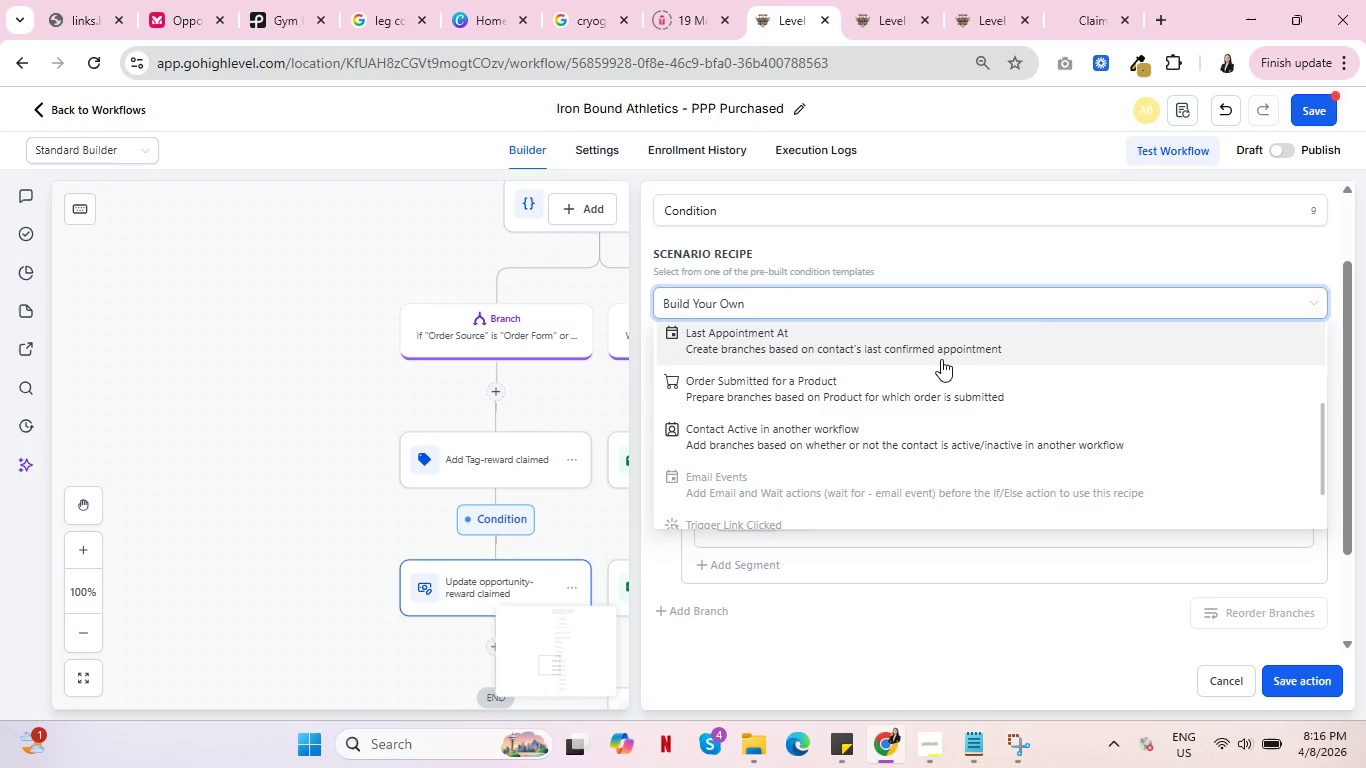 
wait(5.16)
 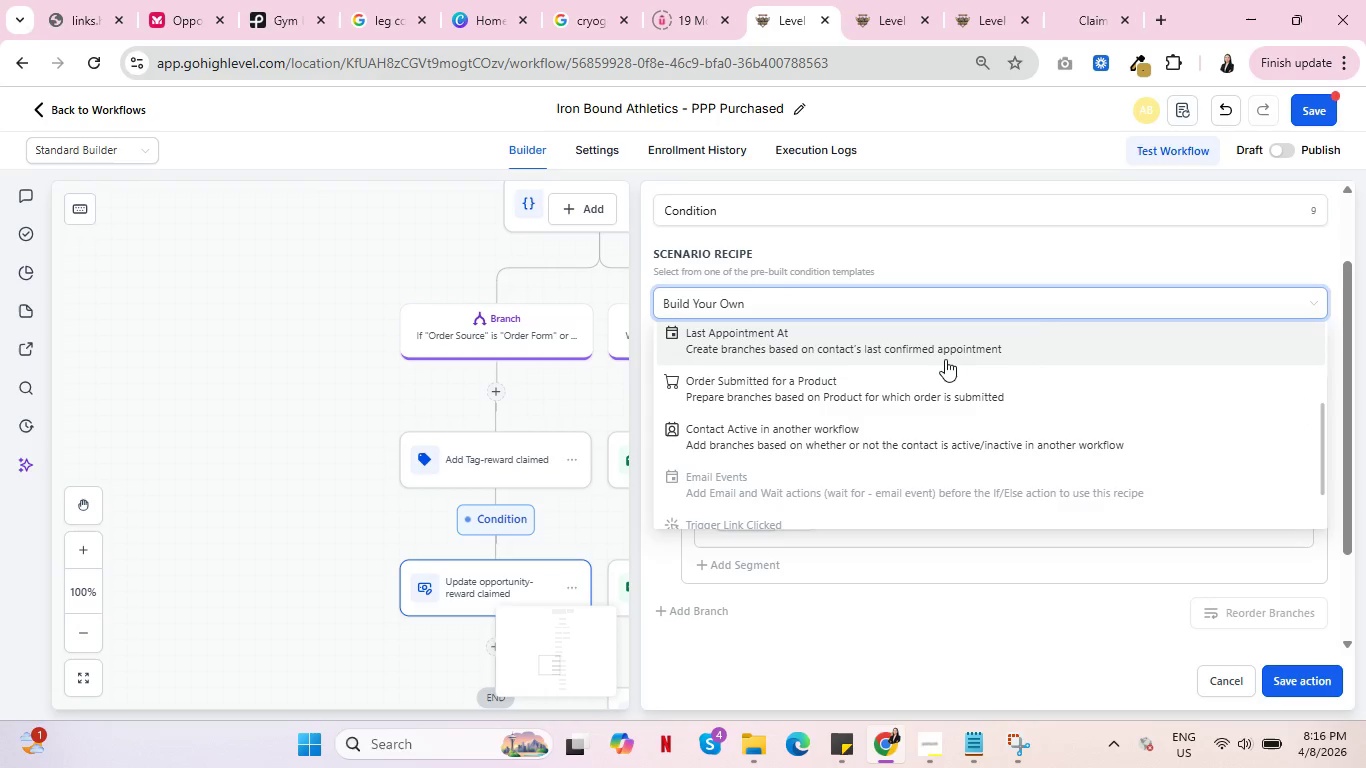 
scroll: coordinate [904, 432], scroll_direction: down, amount: 3.0
 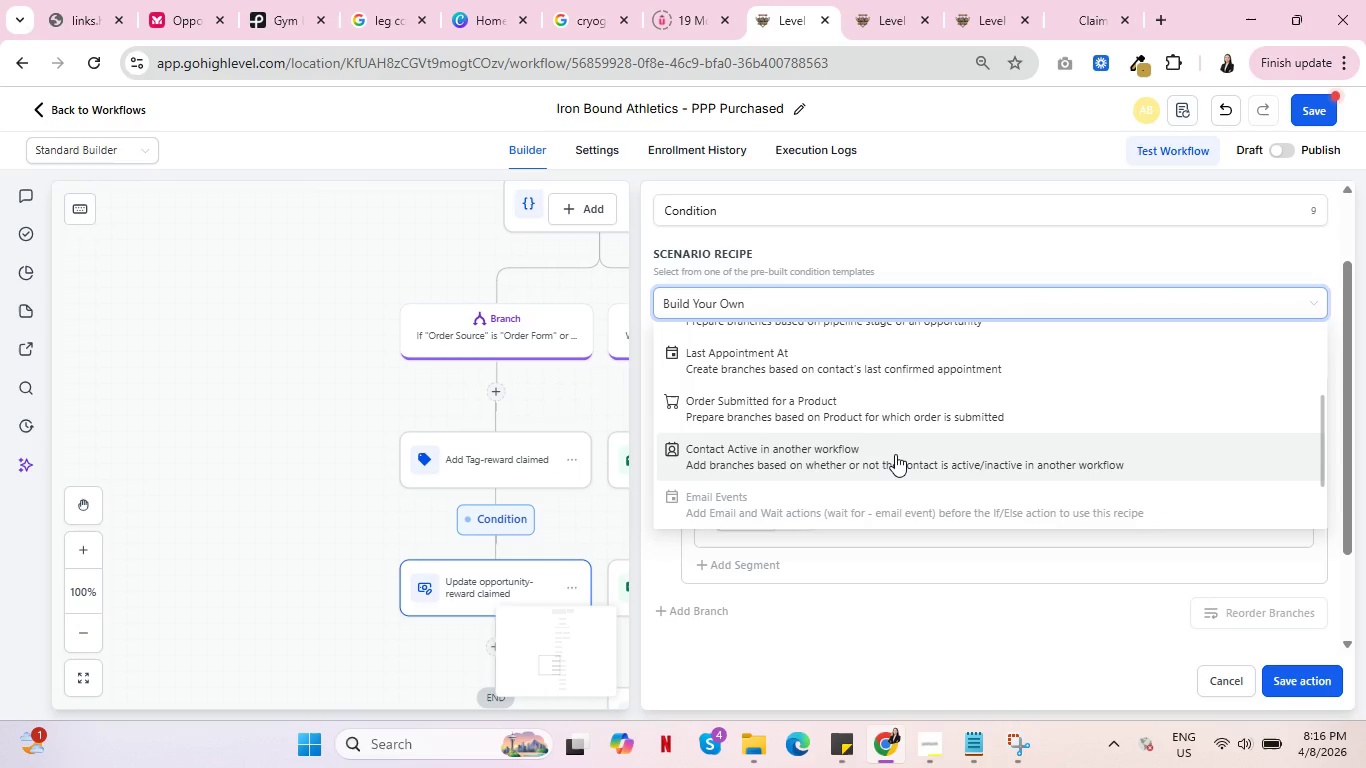 
scroll: coordinate [895, 455], scroll_direction: up, amount: 2.0
 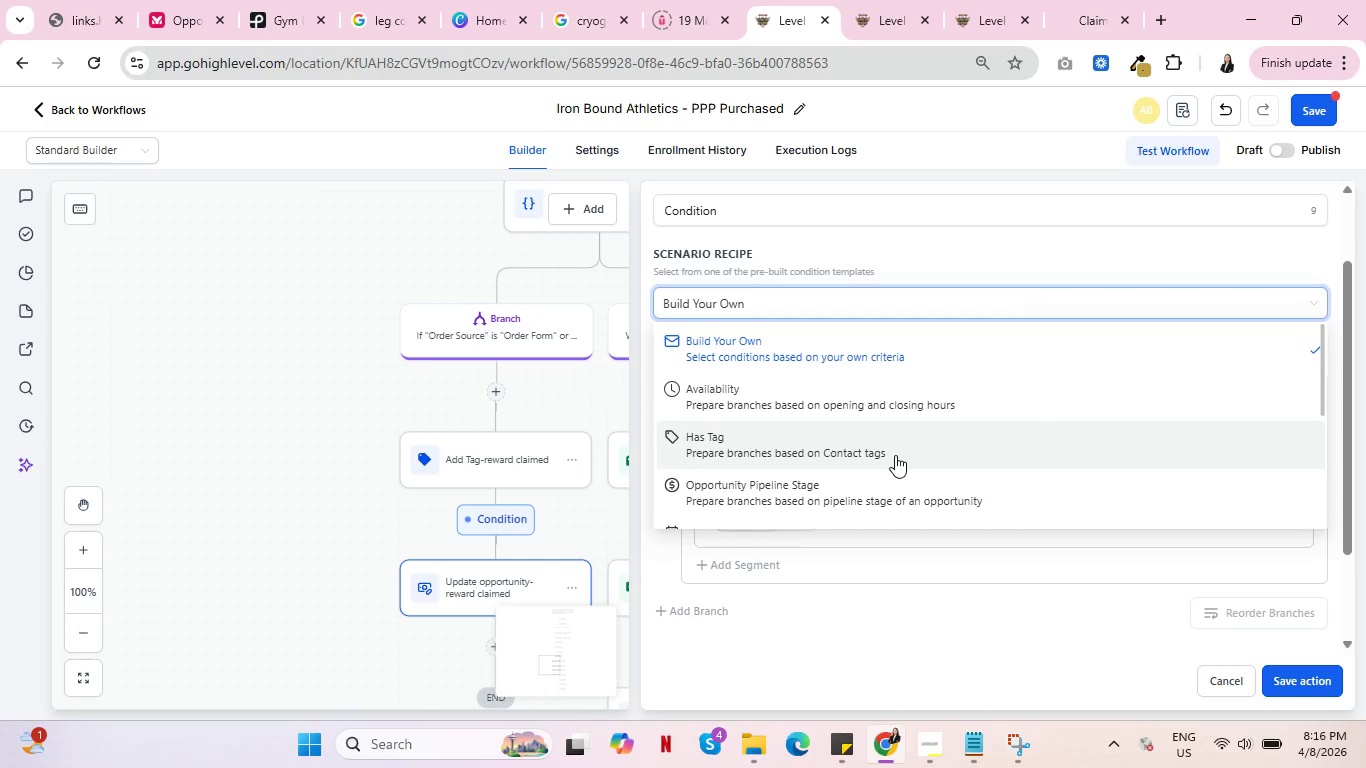 
scroll: coordinate [895, 455], scroll_direction: down, amount: 1.0
 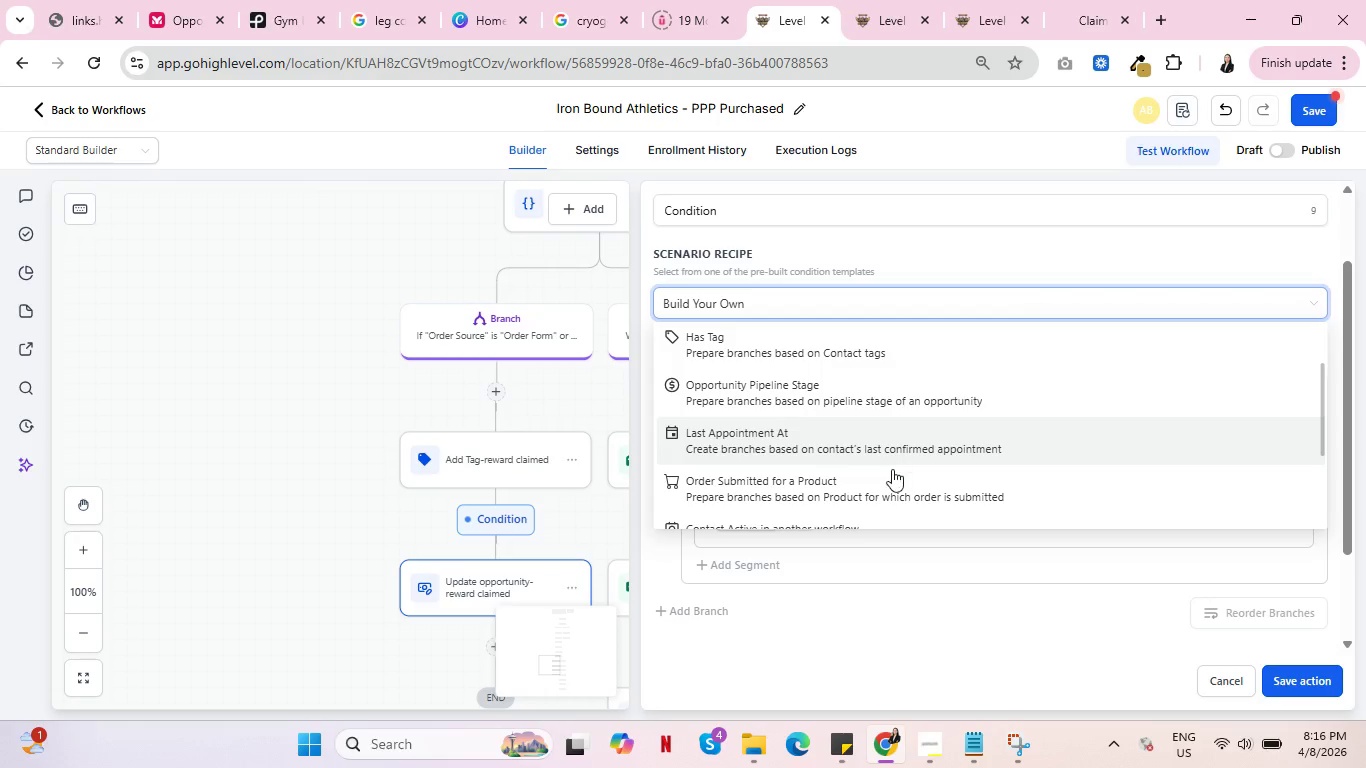 
left_click([892, 476])
 